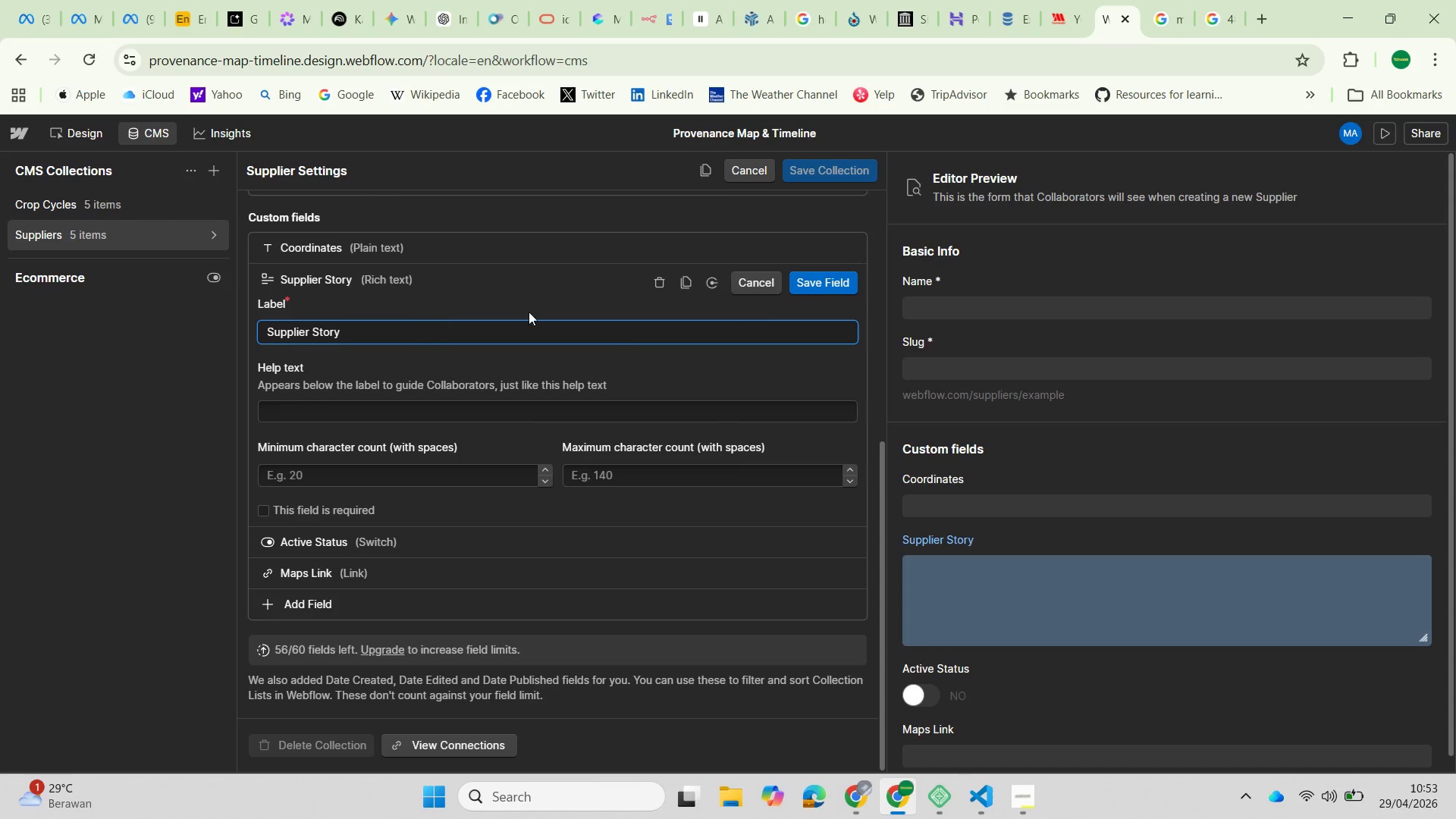 
left_click([752, 284])
 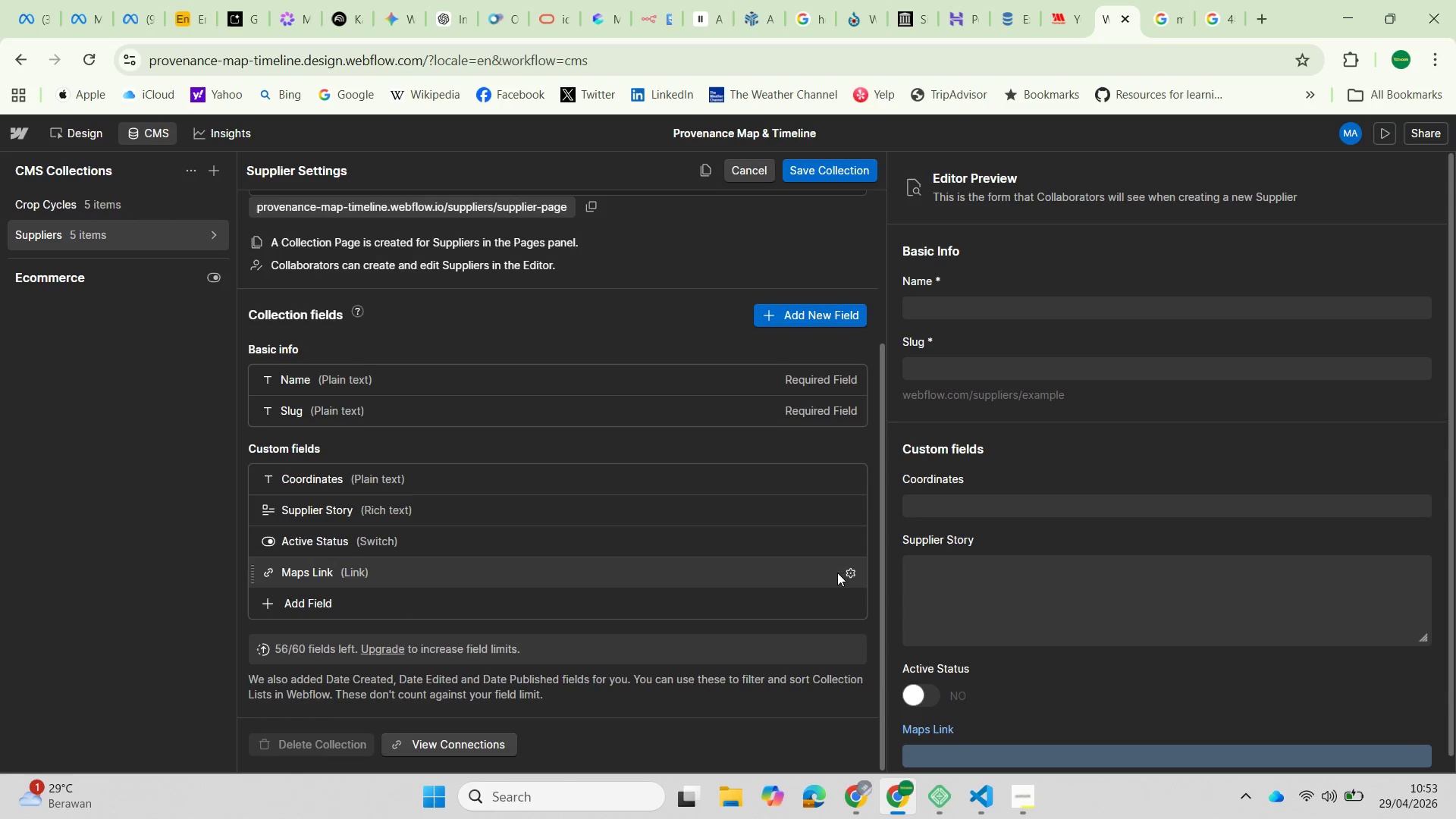 
left_click([844, 572])
 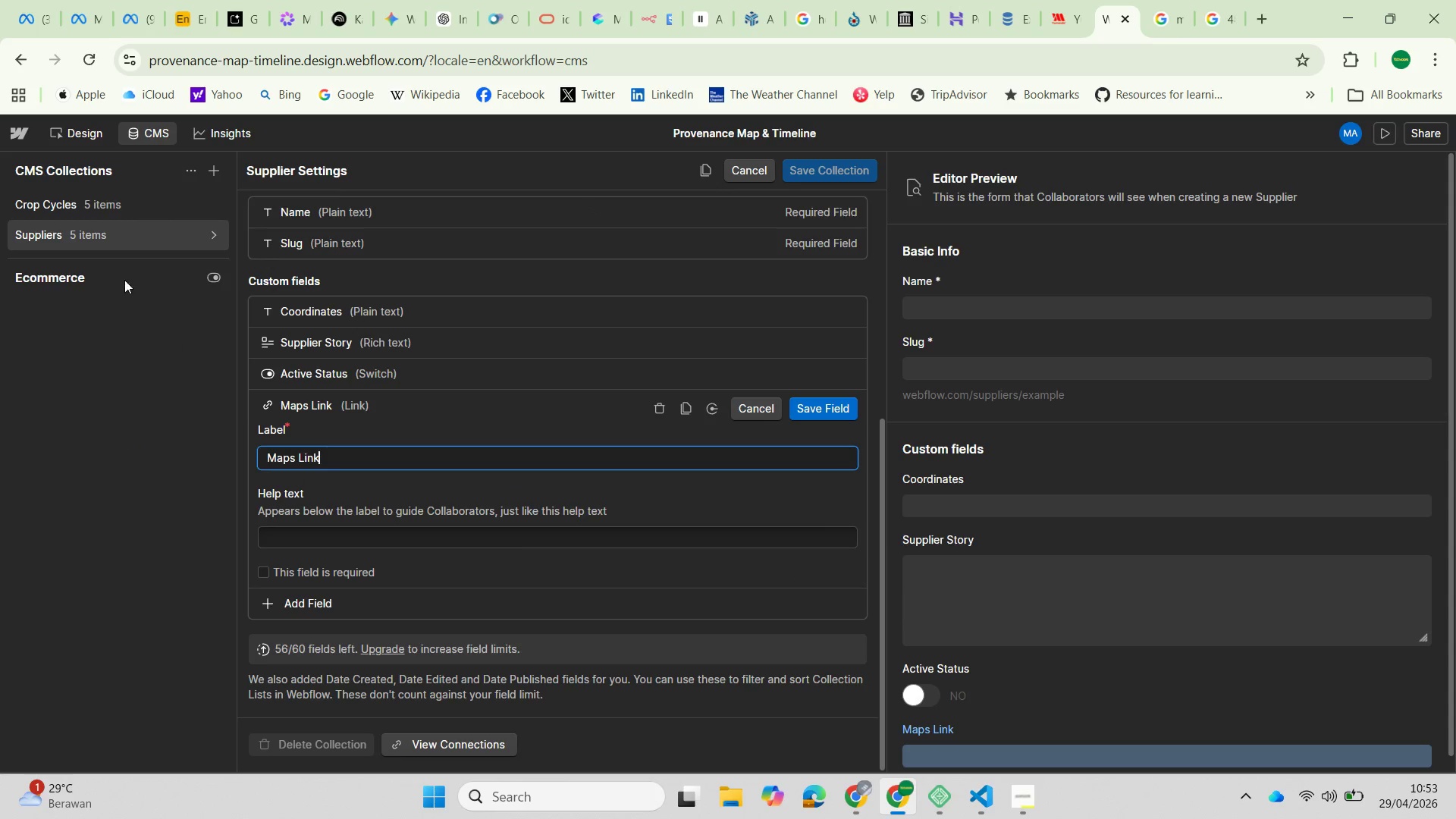 
wait(11.53)
 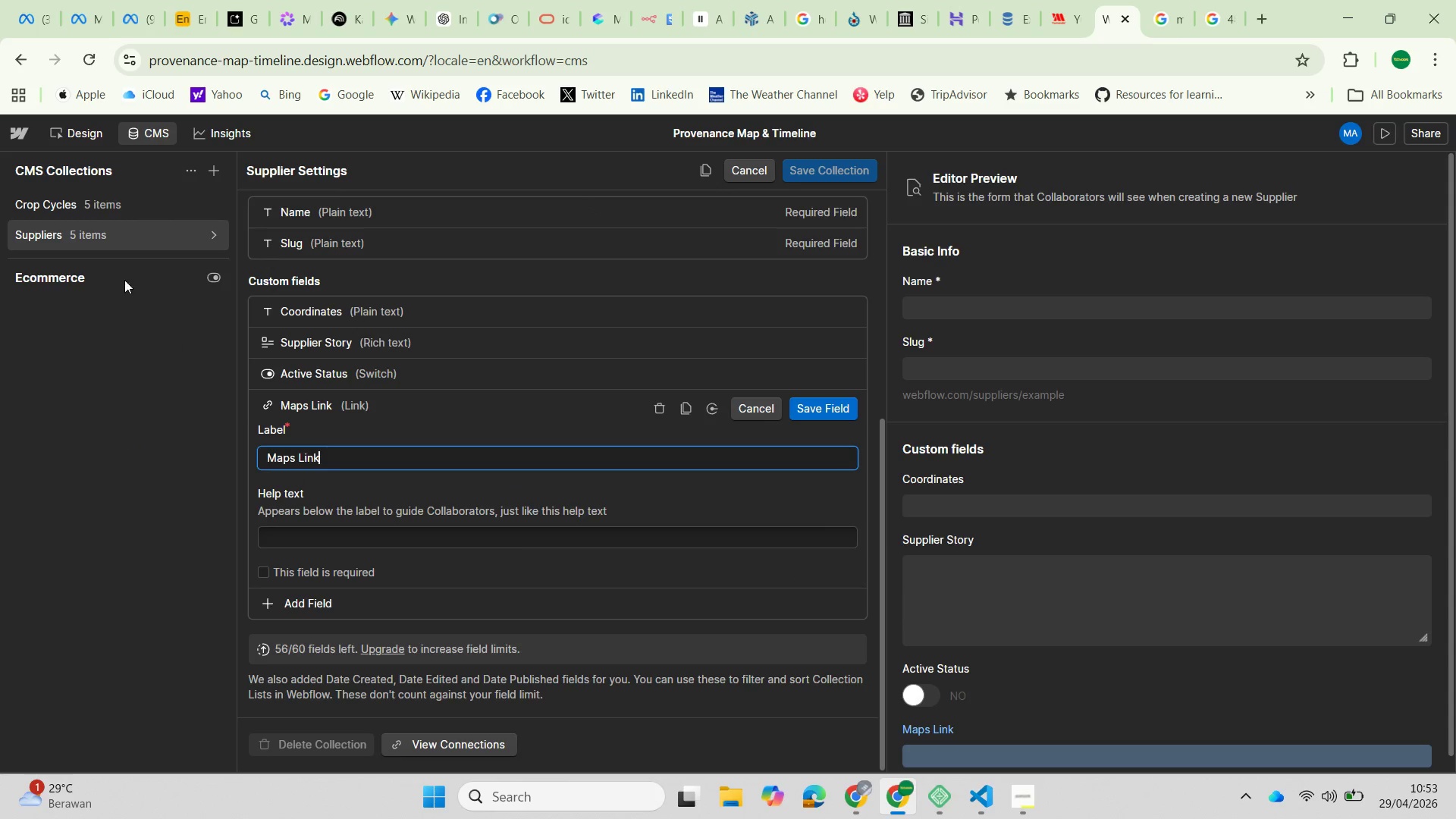 
left_click([108, 236])
 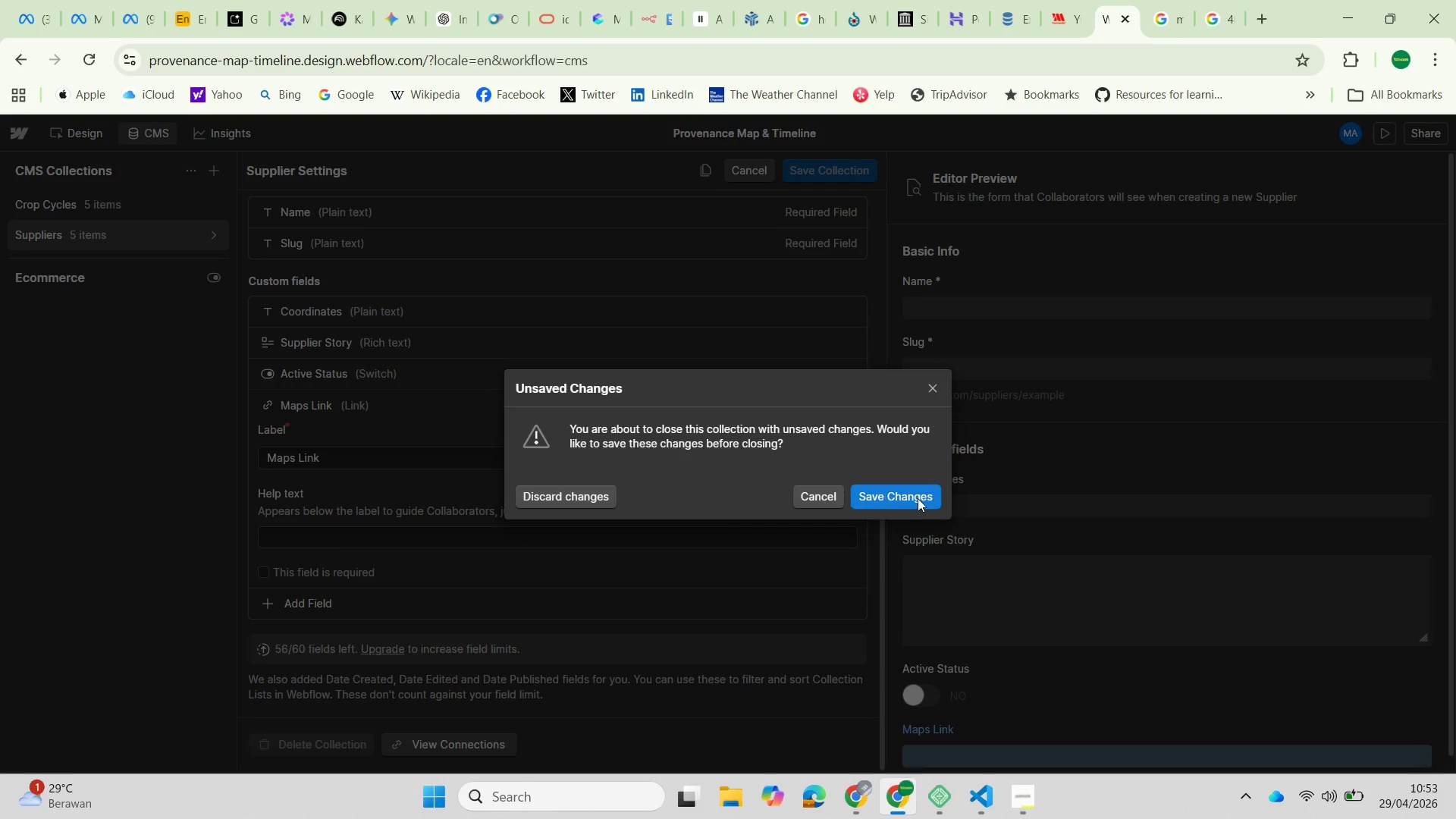 
left_click([918, 498])
 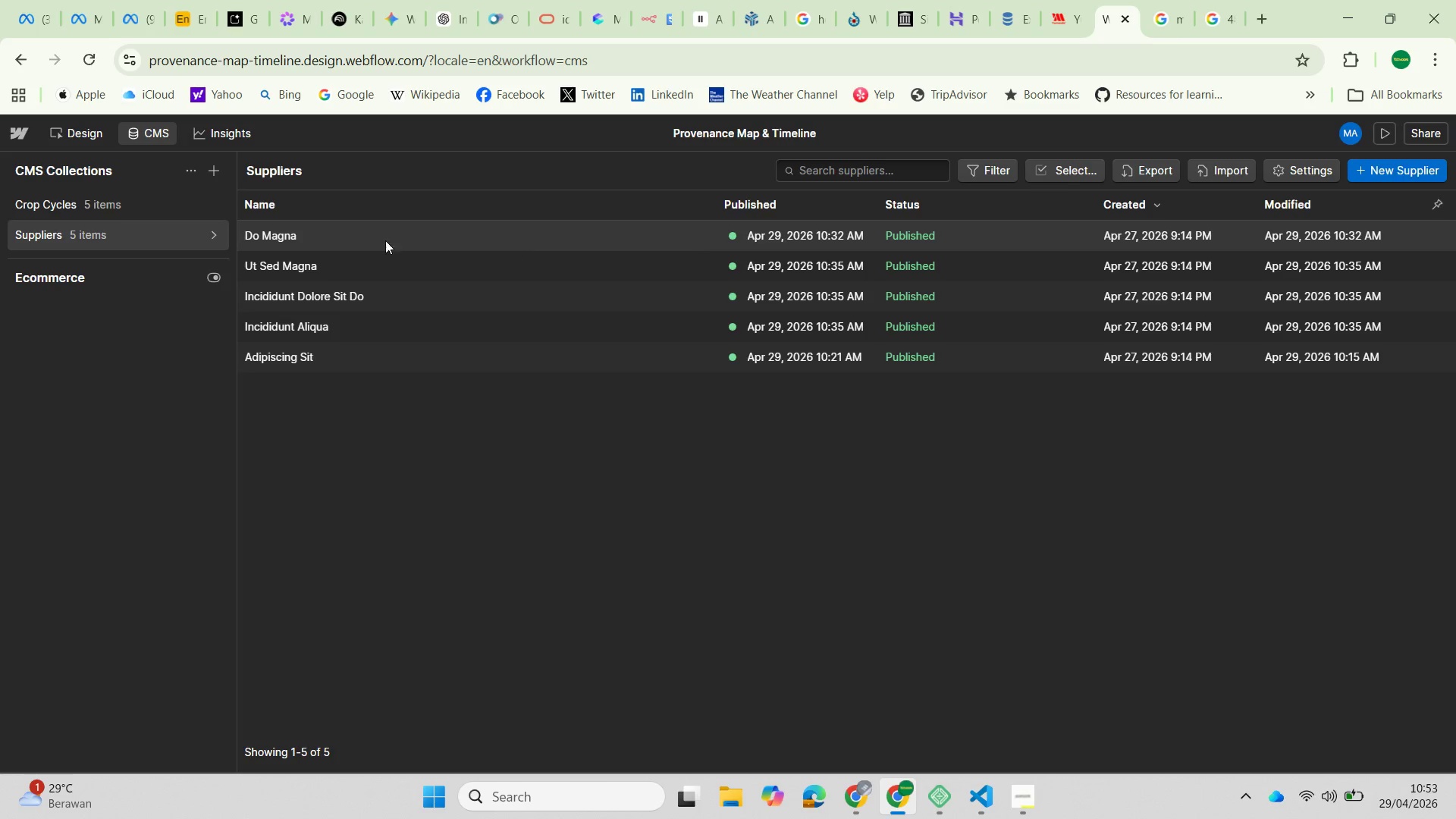 
left_click([207, 235])
 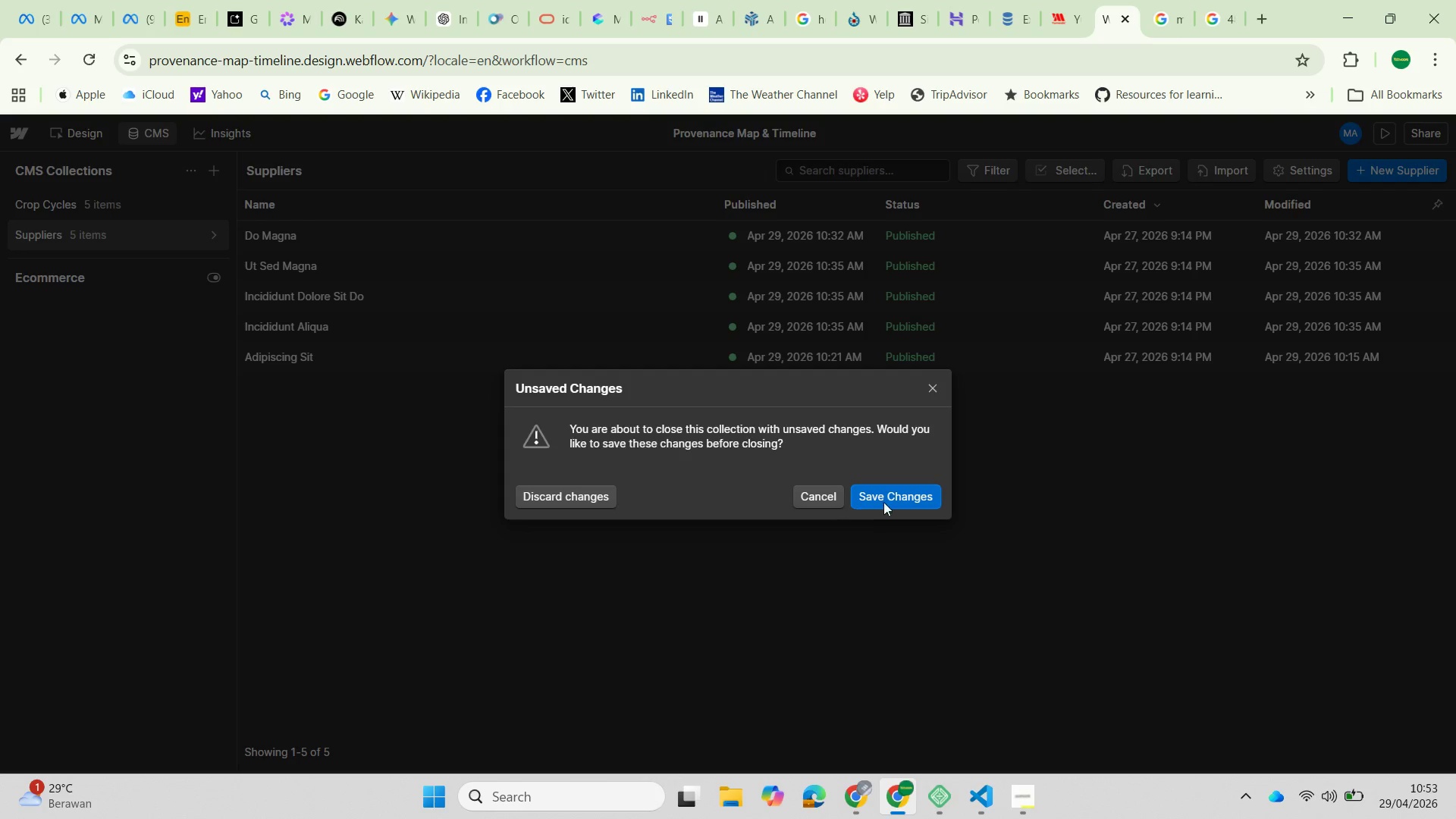 
left_click([893, 494])
 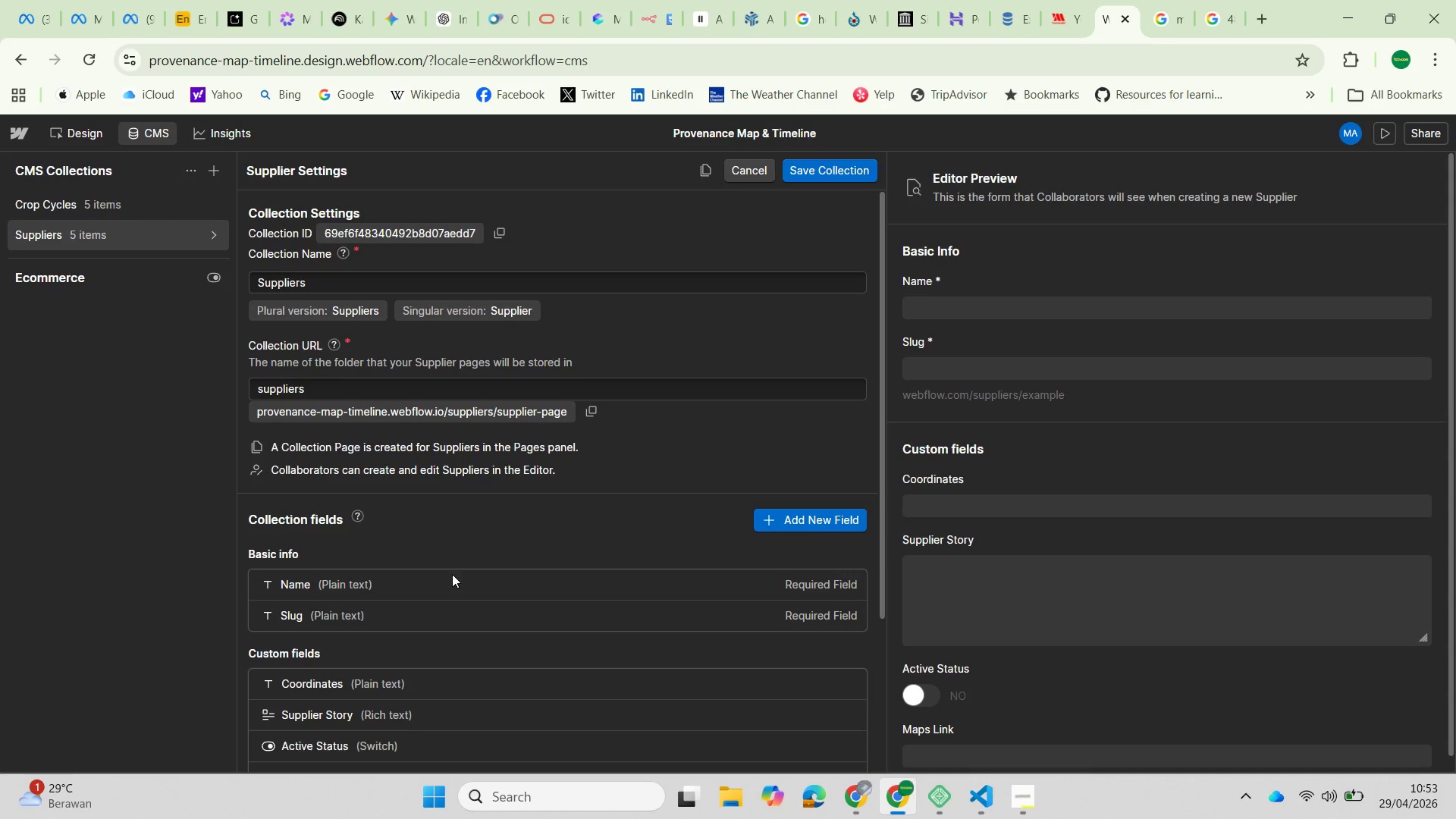 
scroll: coordinate [467, 517], scroll_direction: down, amount: 3.0
 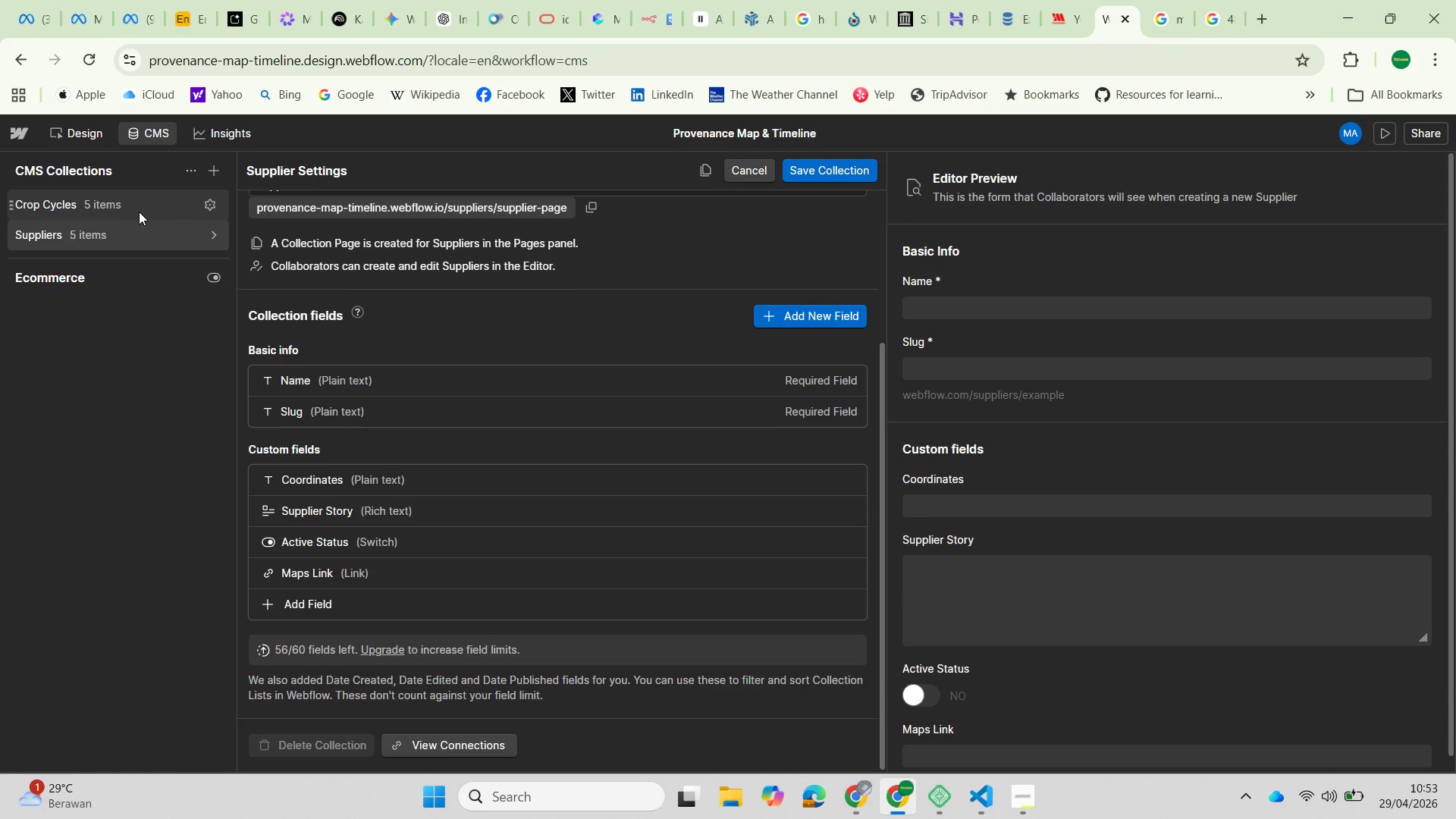 
wait(9.21)
 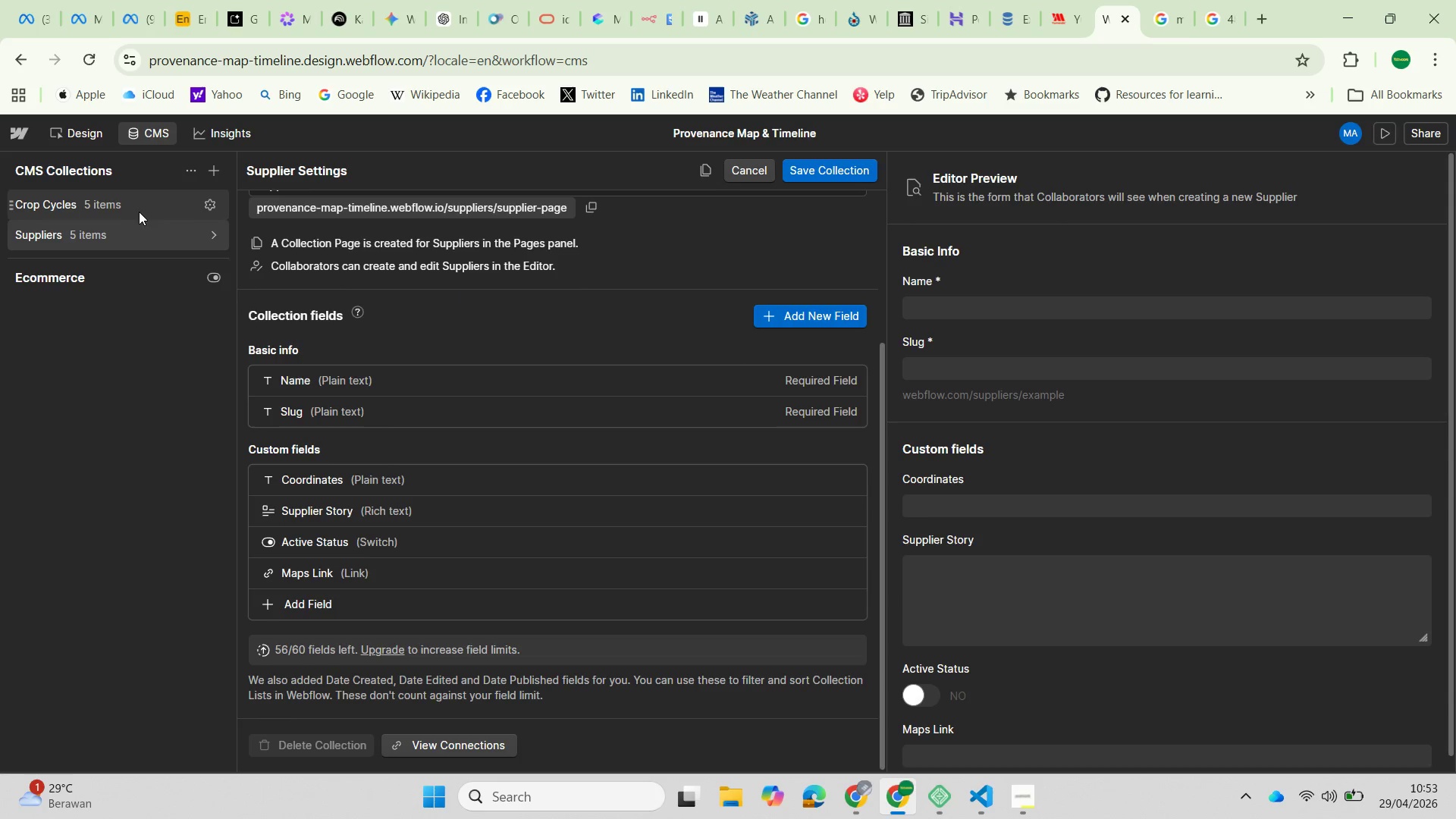 
left_click([893, 496])
 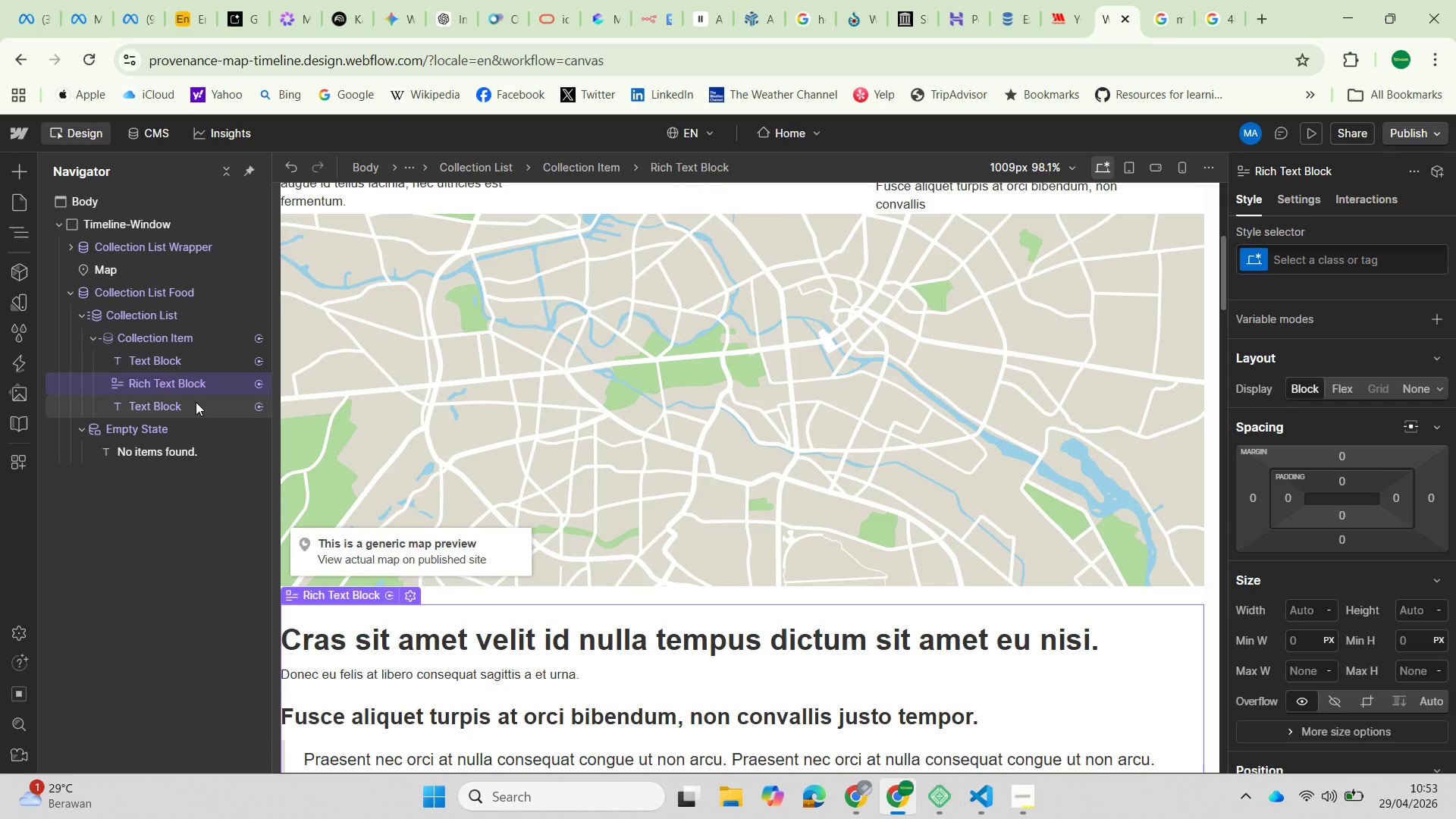 
wait(15.38)
 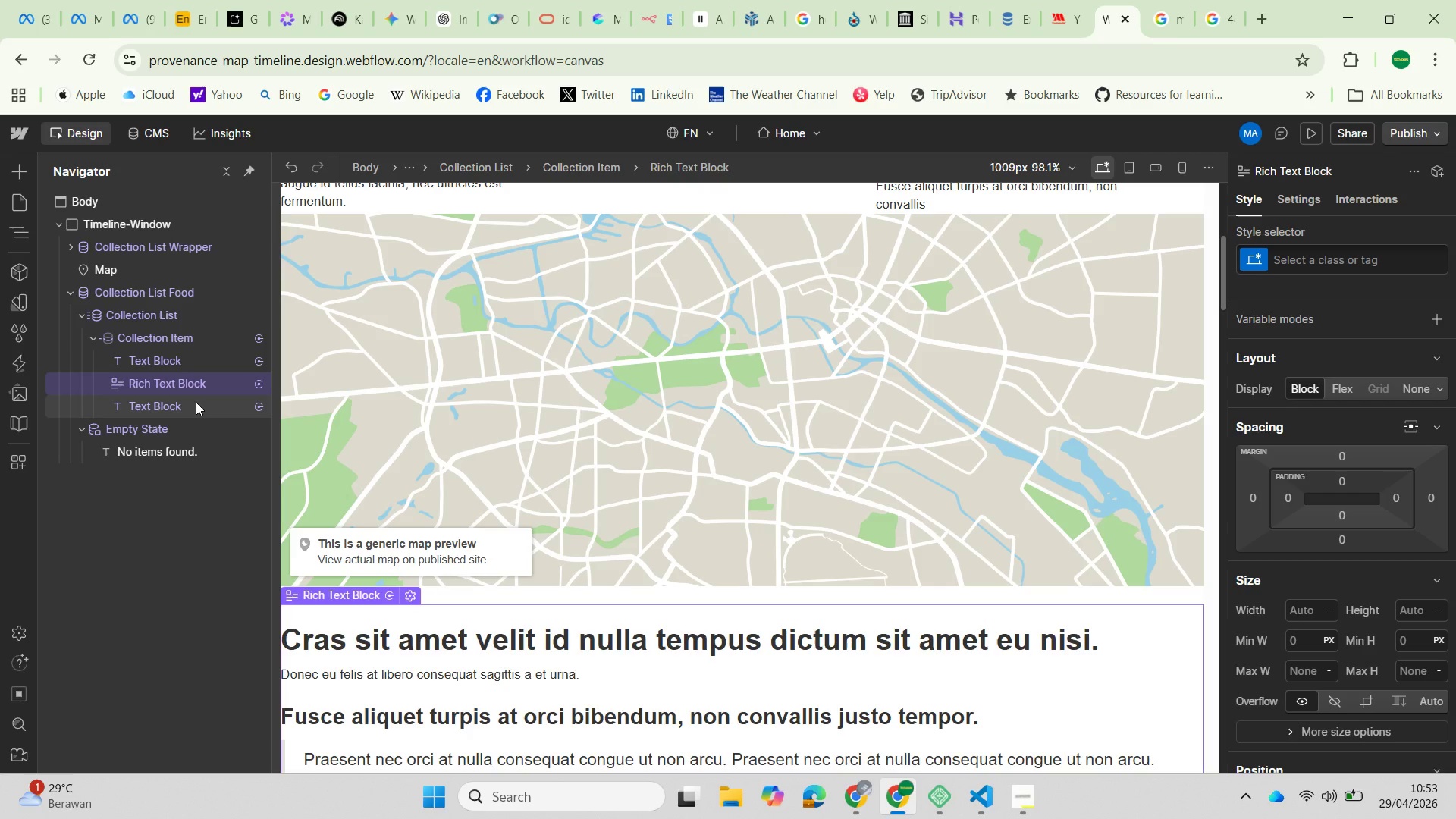 
mouse_move([40, 200])
 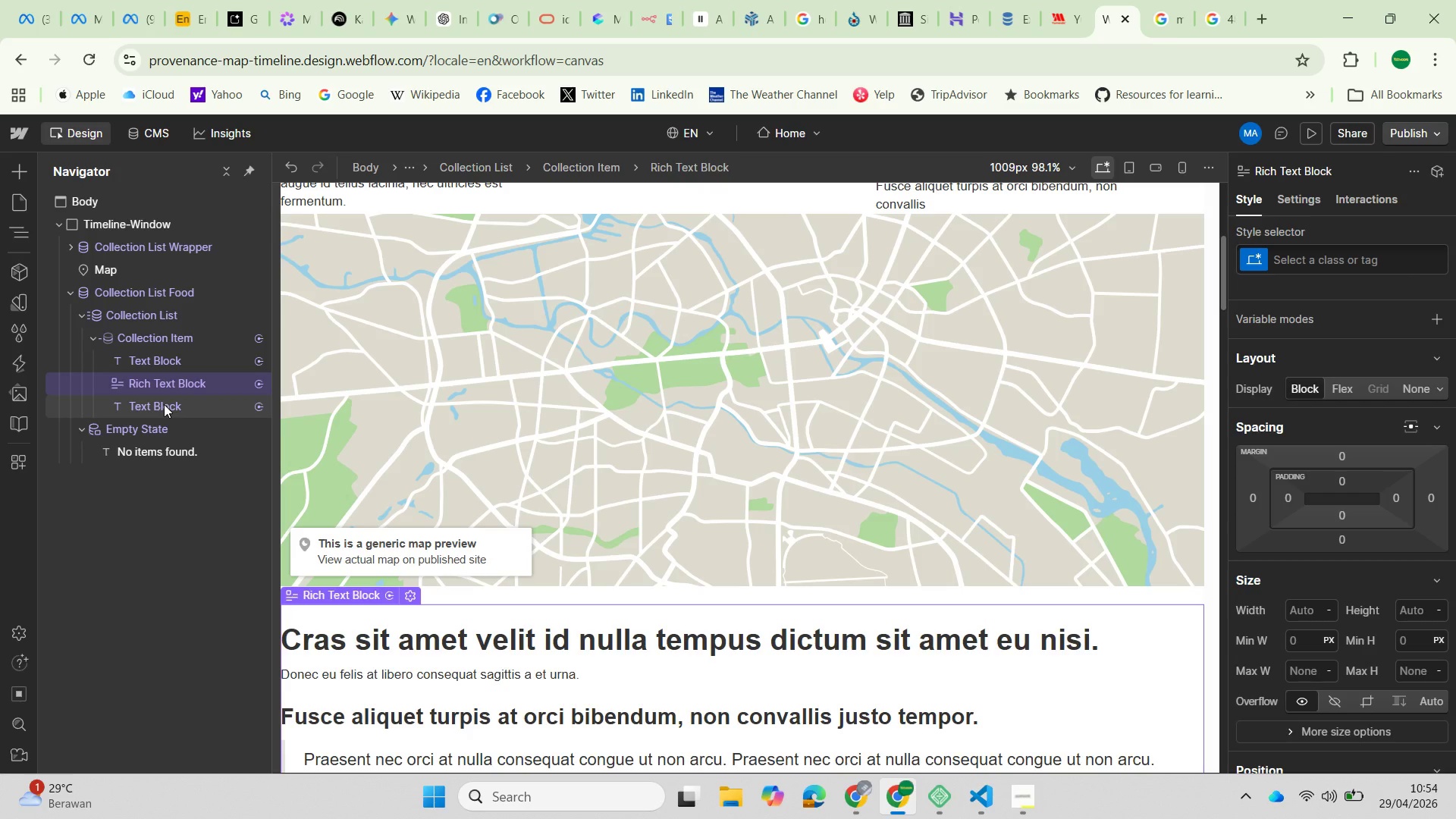 
left_click([164, 404])
 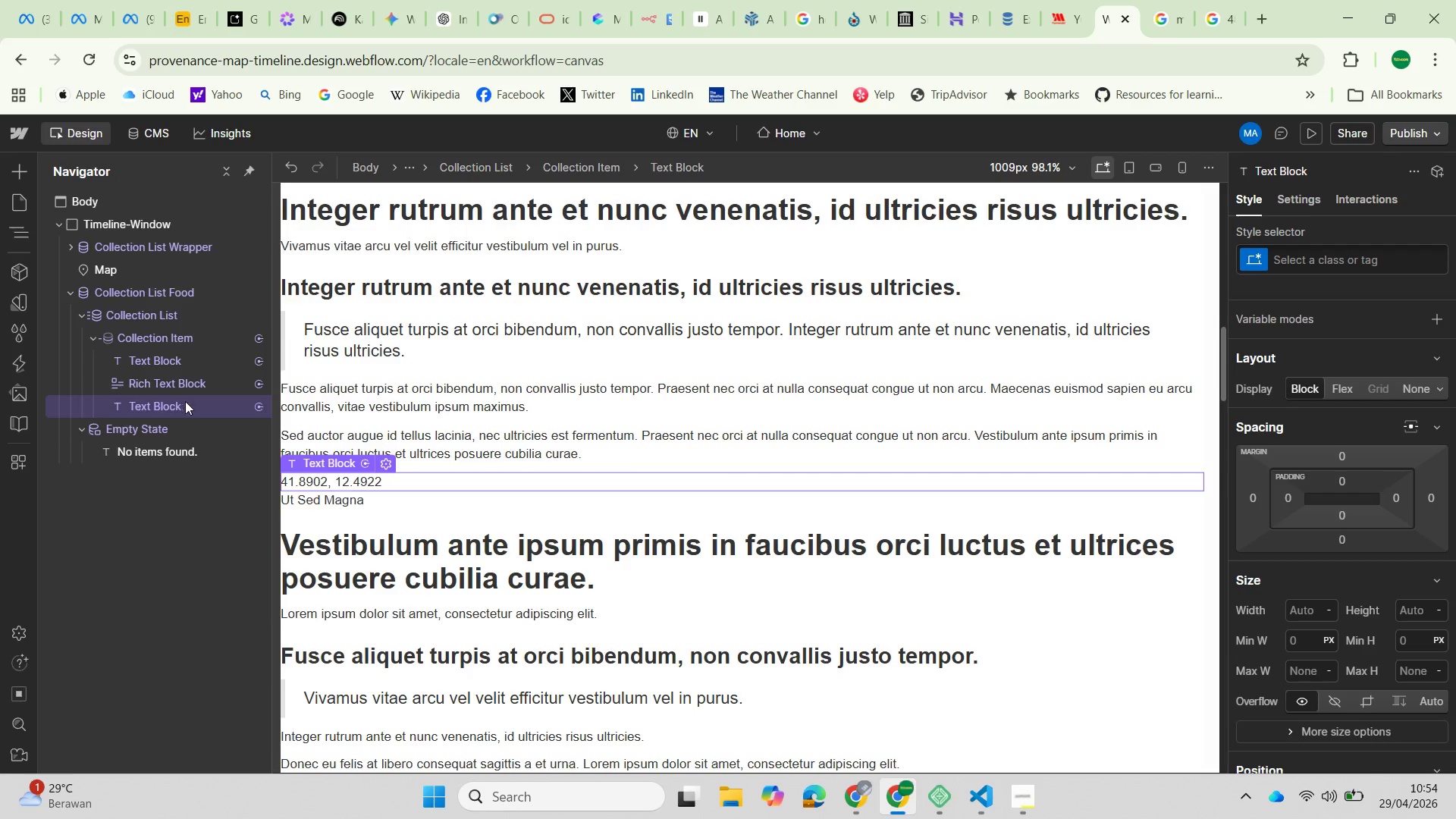 
right_click([207, 403])
 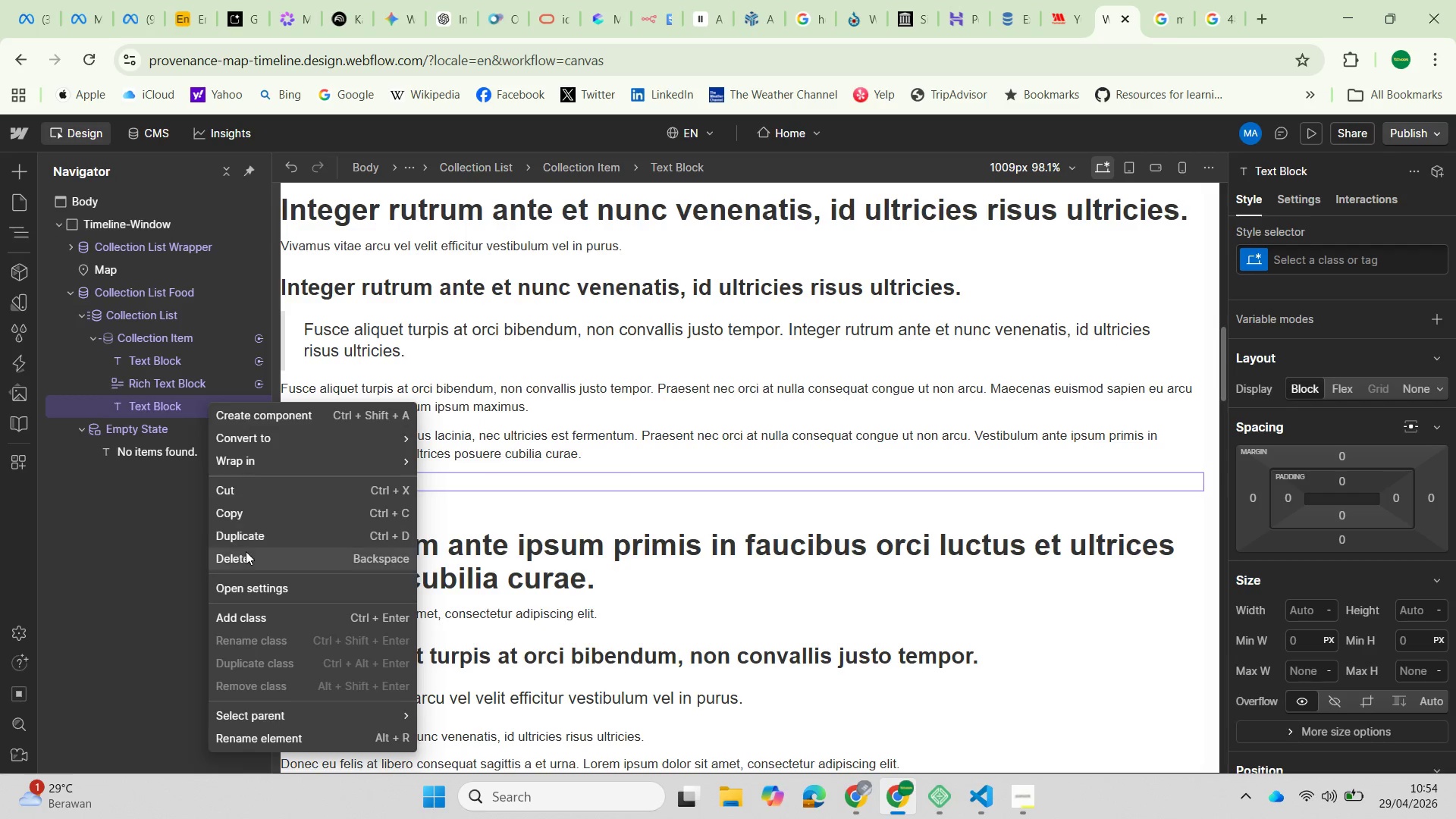 
left_click([243, 554])
 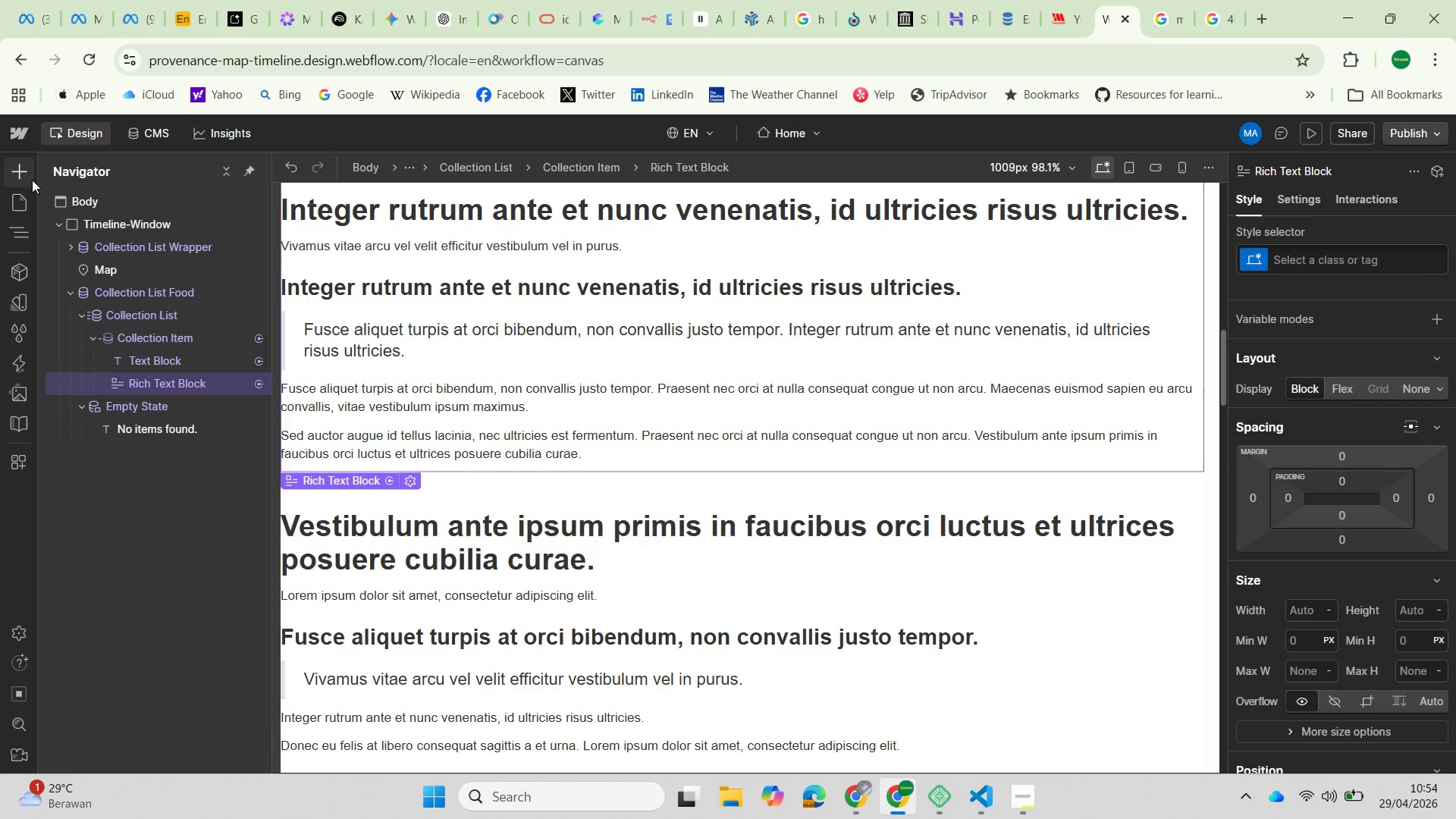 
left_click([19, 171])
 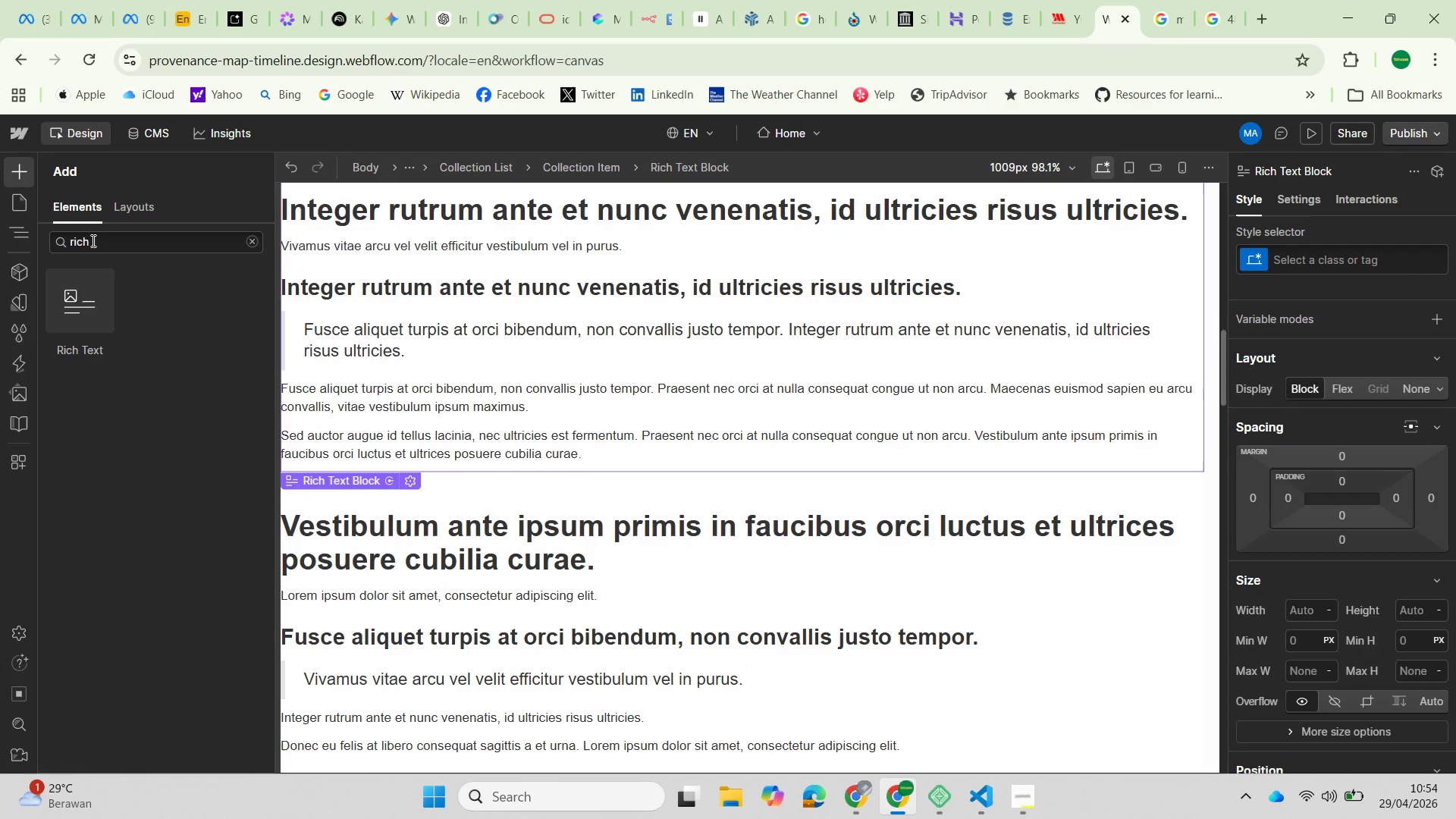 
left_click_drag(start_coordinate=[104, 244], to_coordinate=[34, 236])
 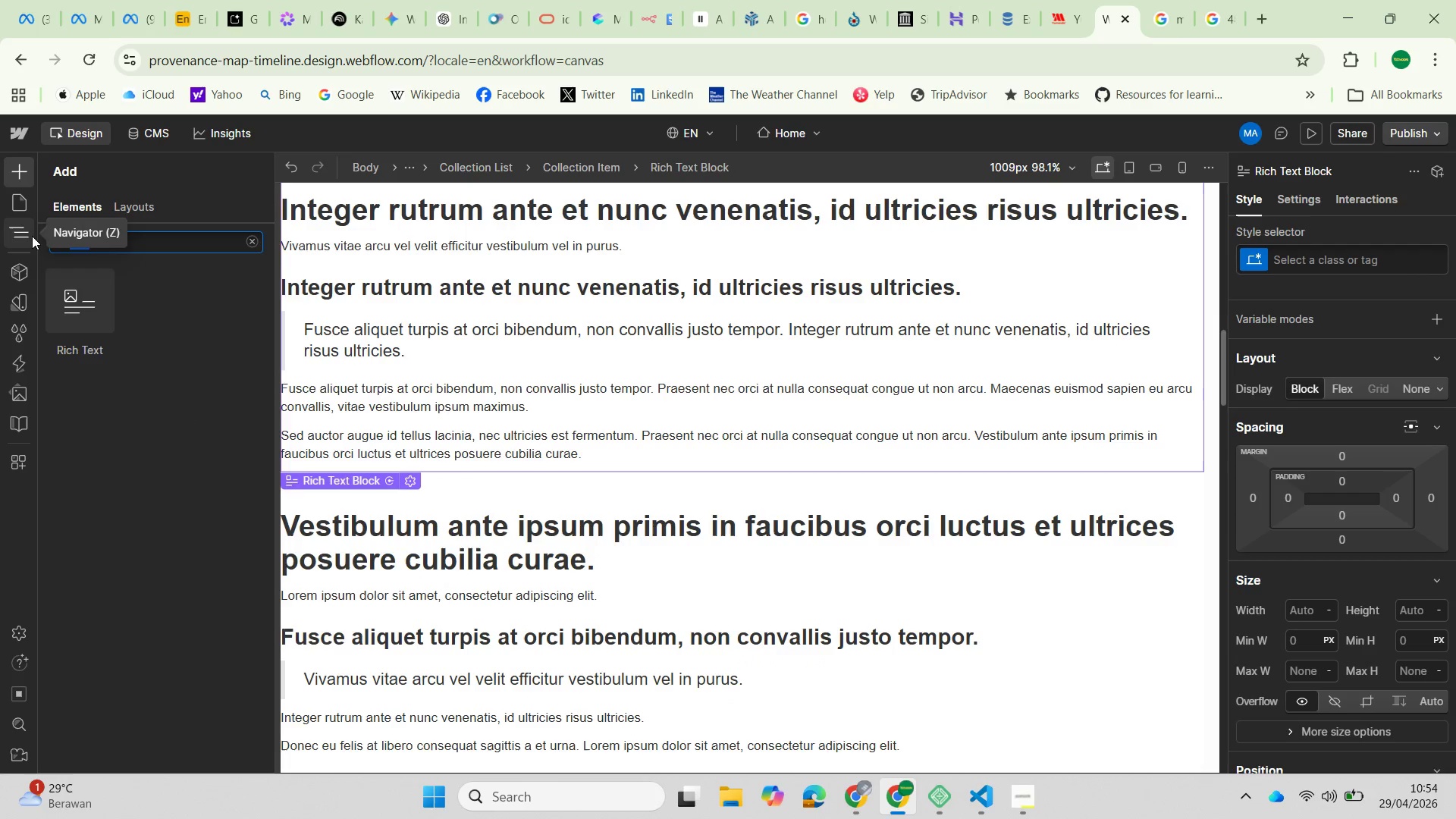 
type(butt)
 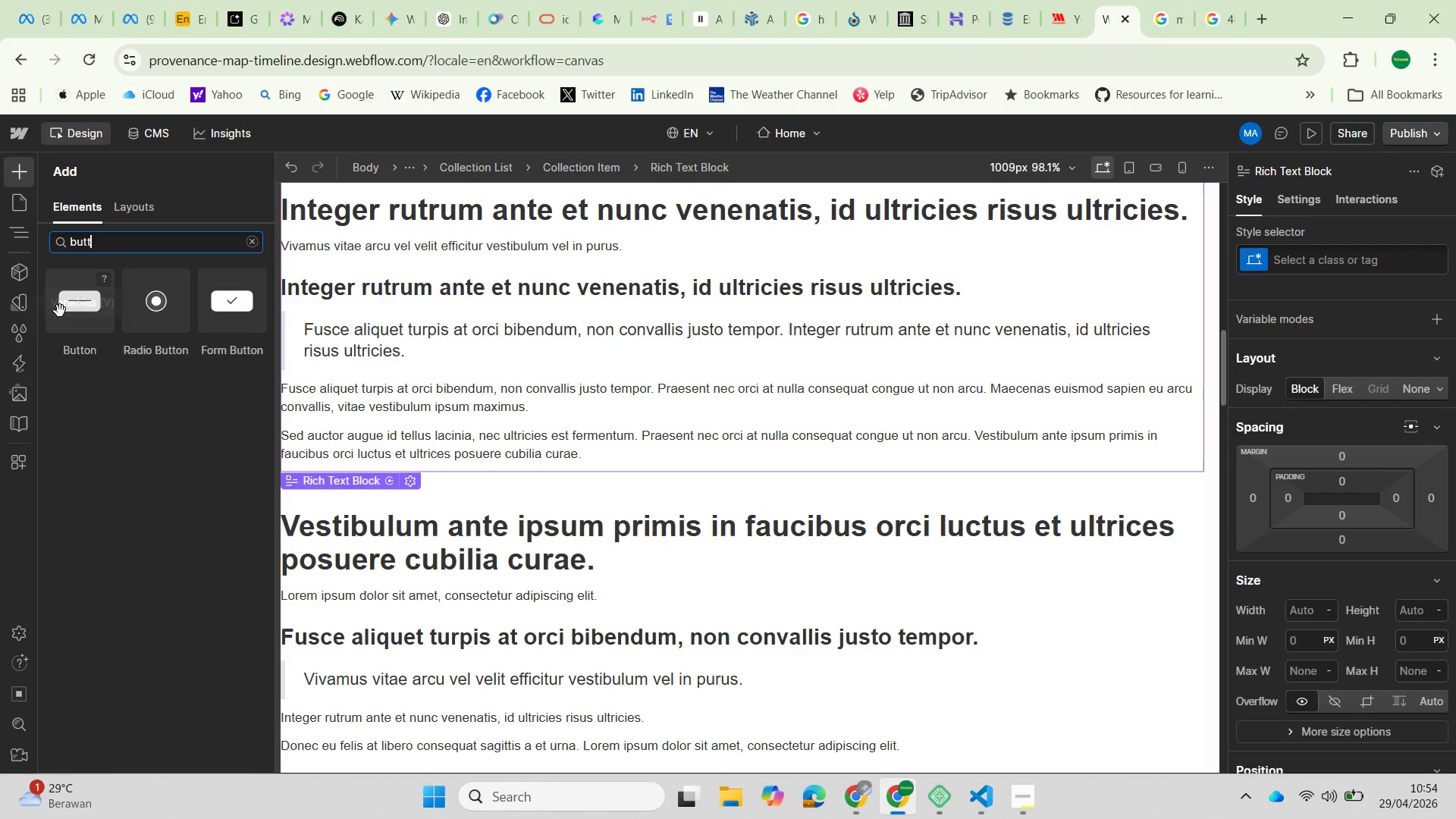 
left_click([79, 313])
 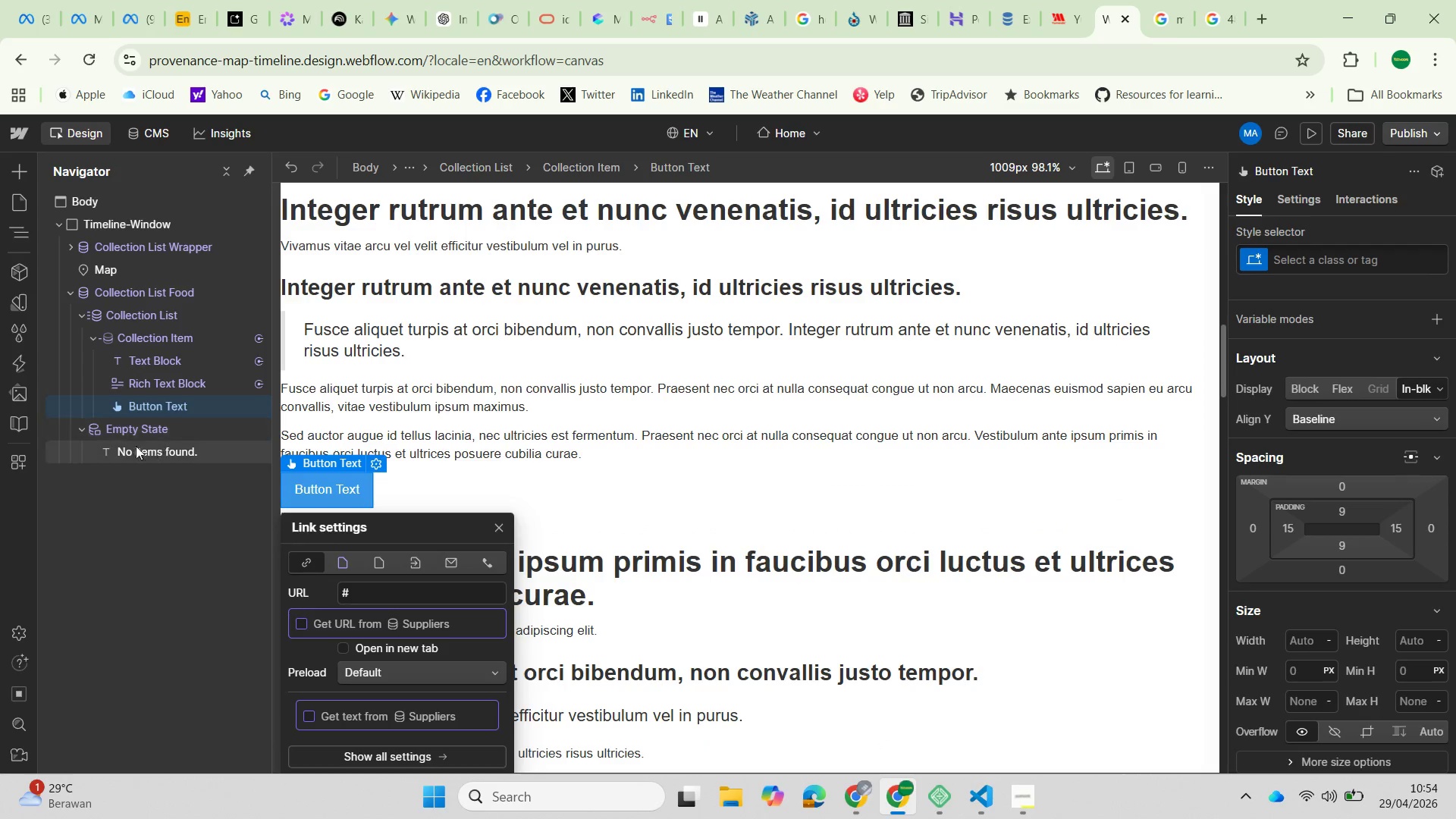 
left_click([205, 406])
 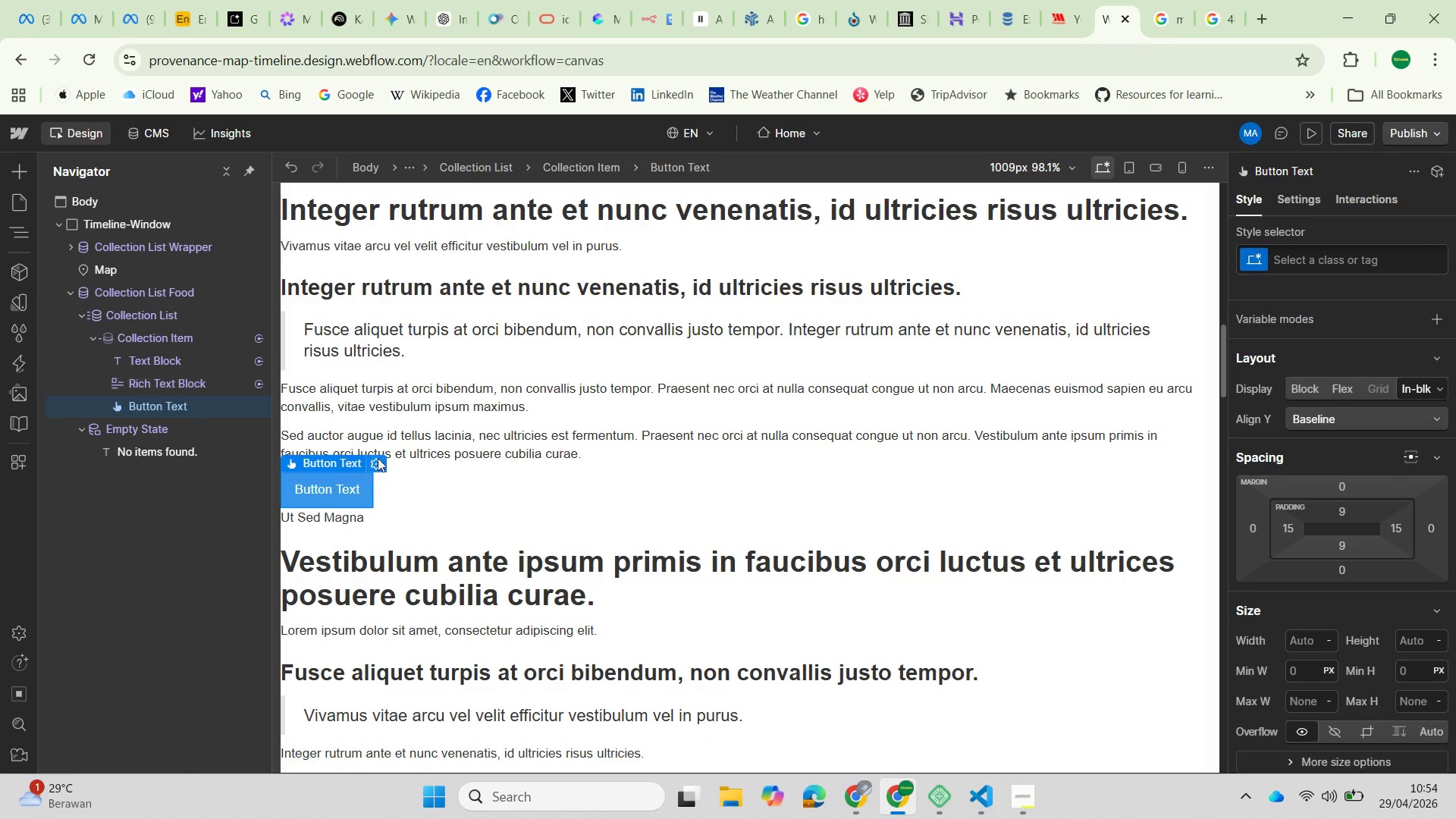 
left_click([381, 462])
 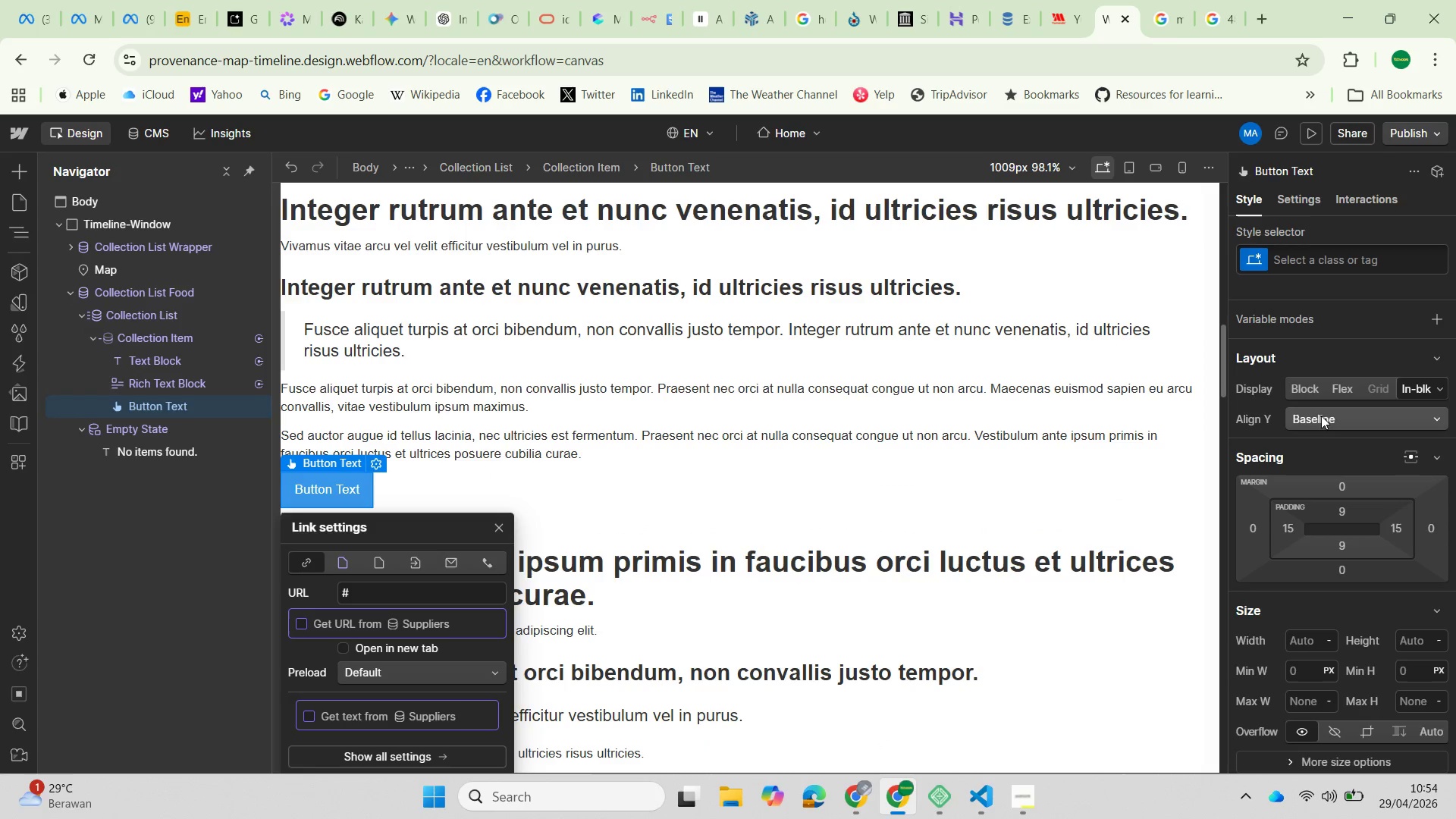 
wait(5.38)
 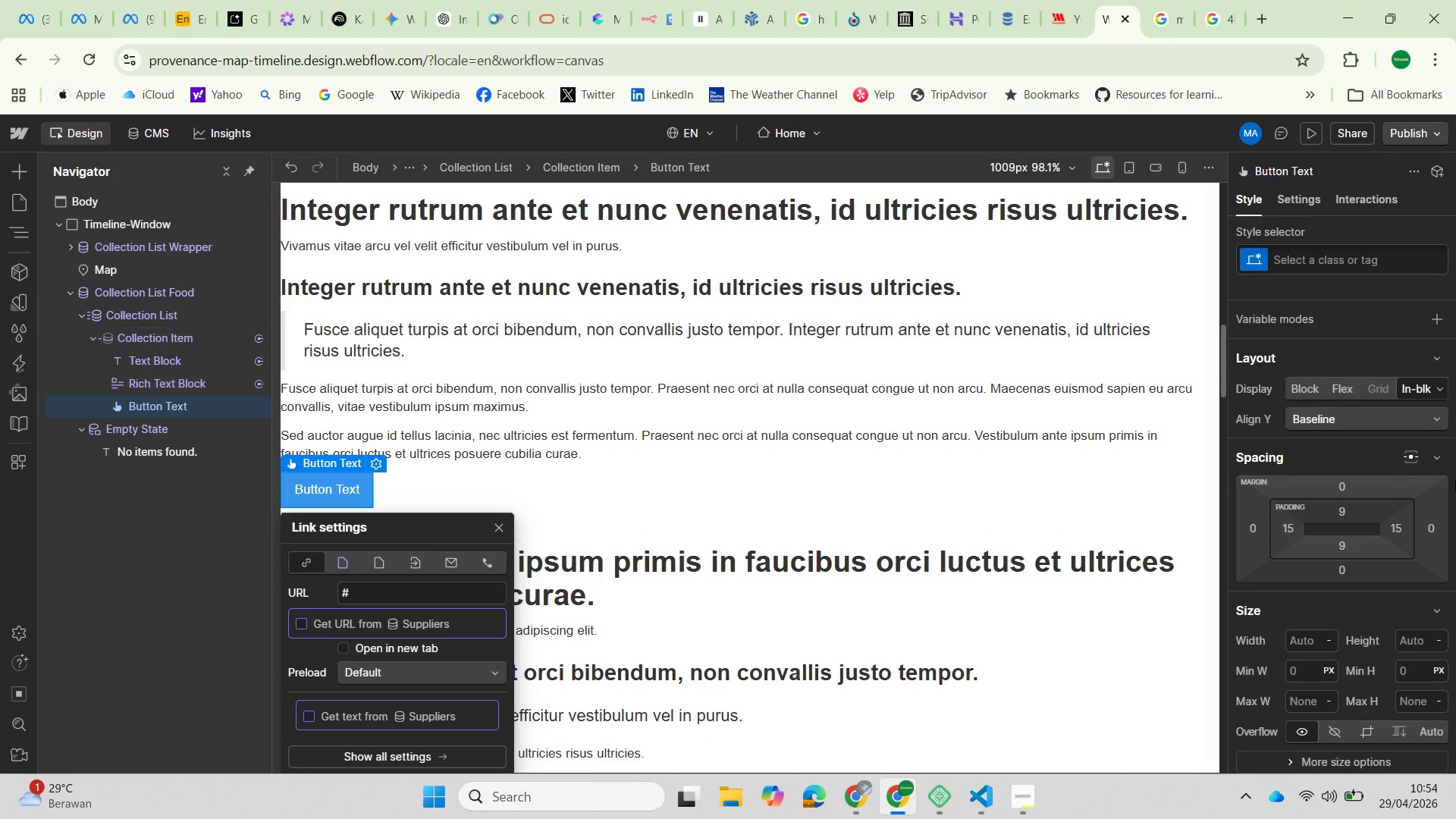 
left_click([1300, 199])
 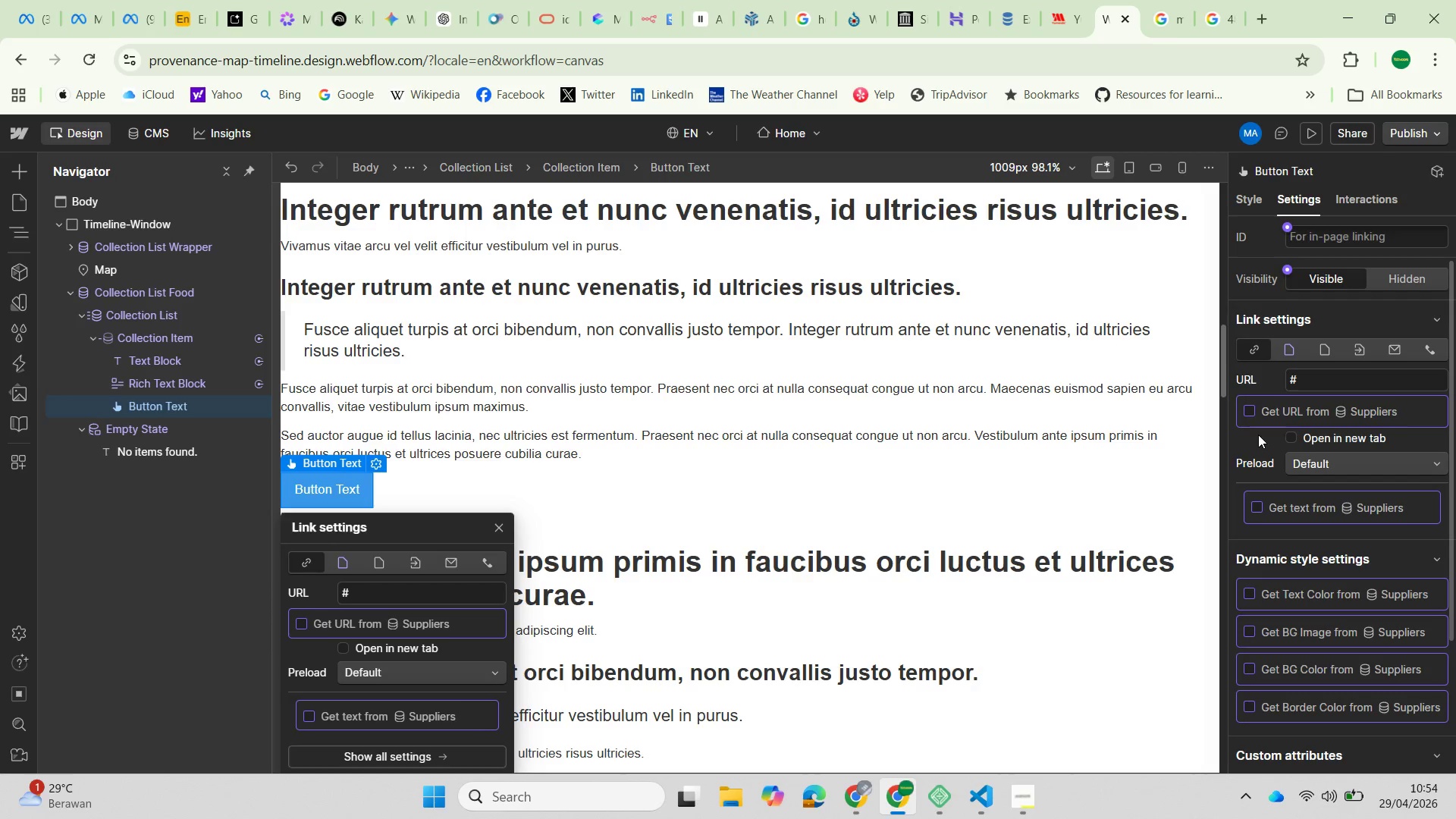 
left_click([1247, 403])
 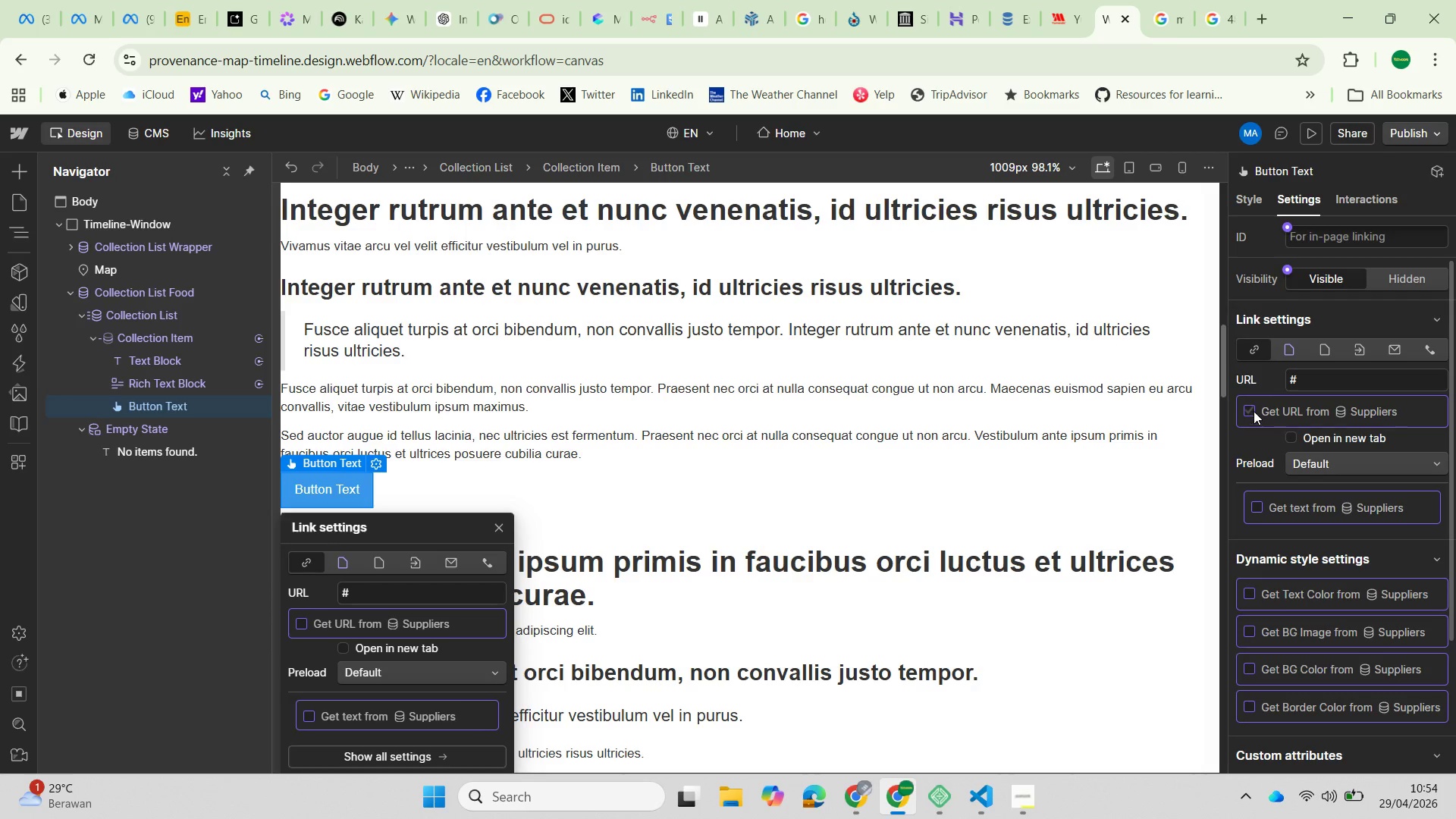 
left_click([1254, 411])
 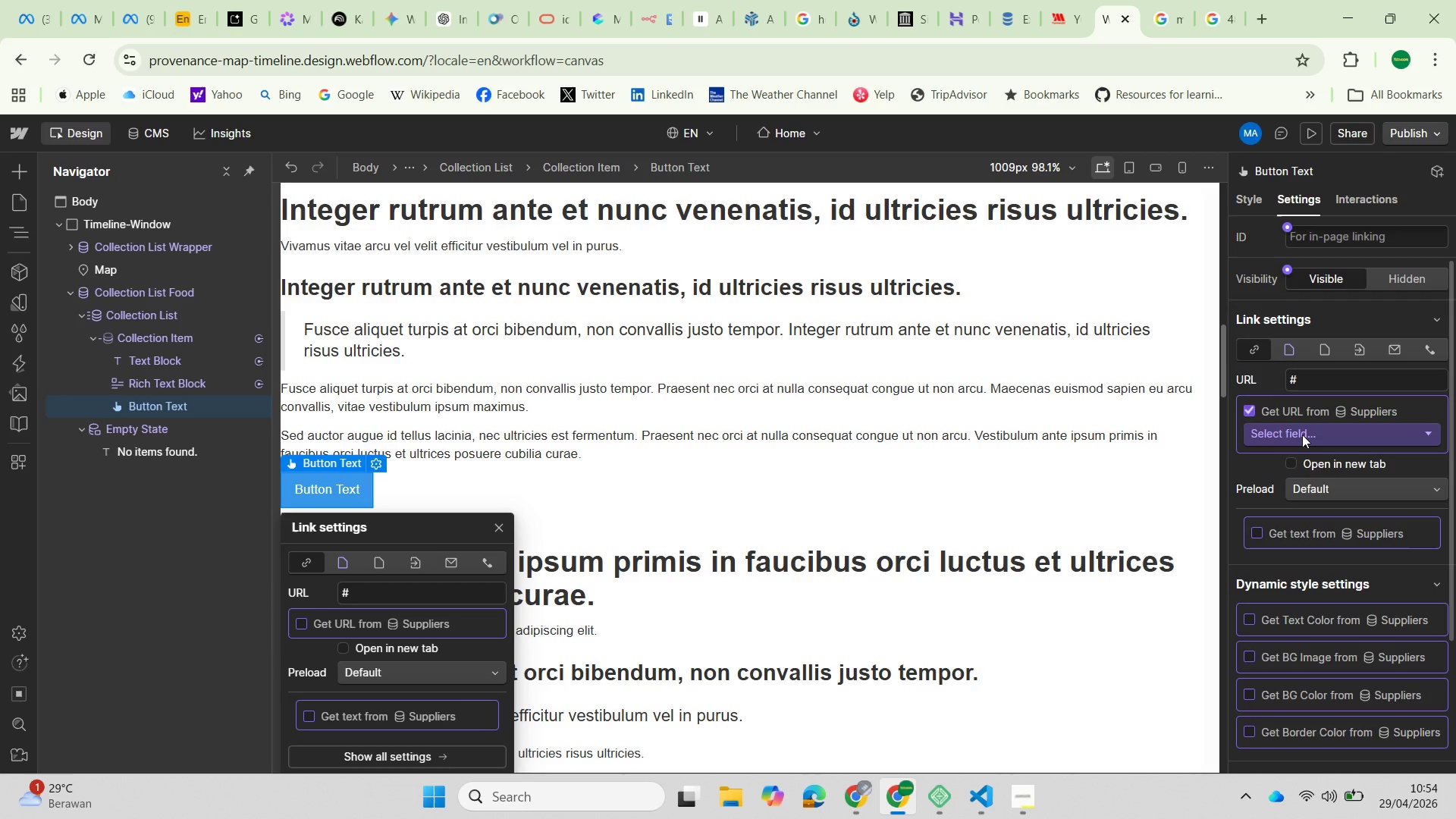 
left_click([1302, 435])
 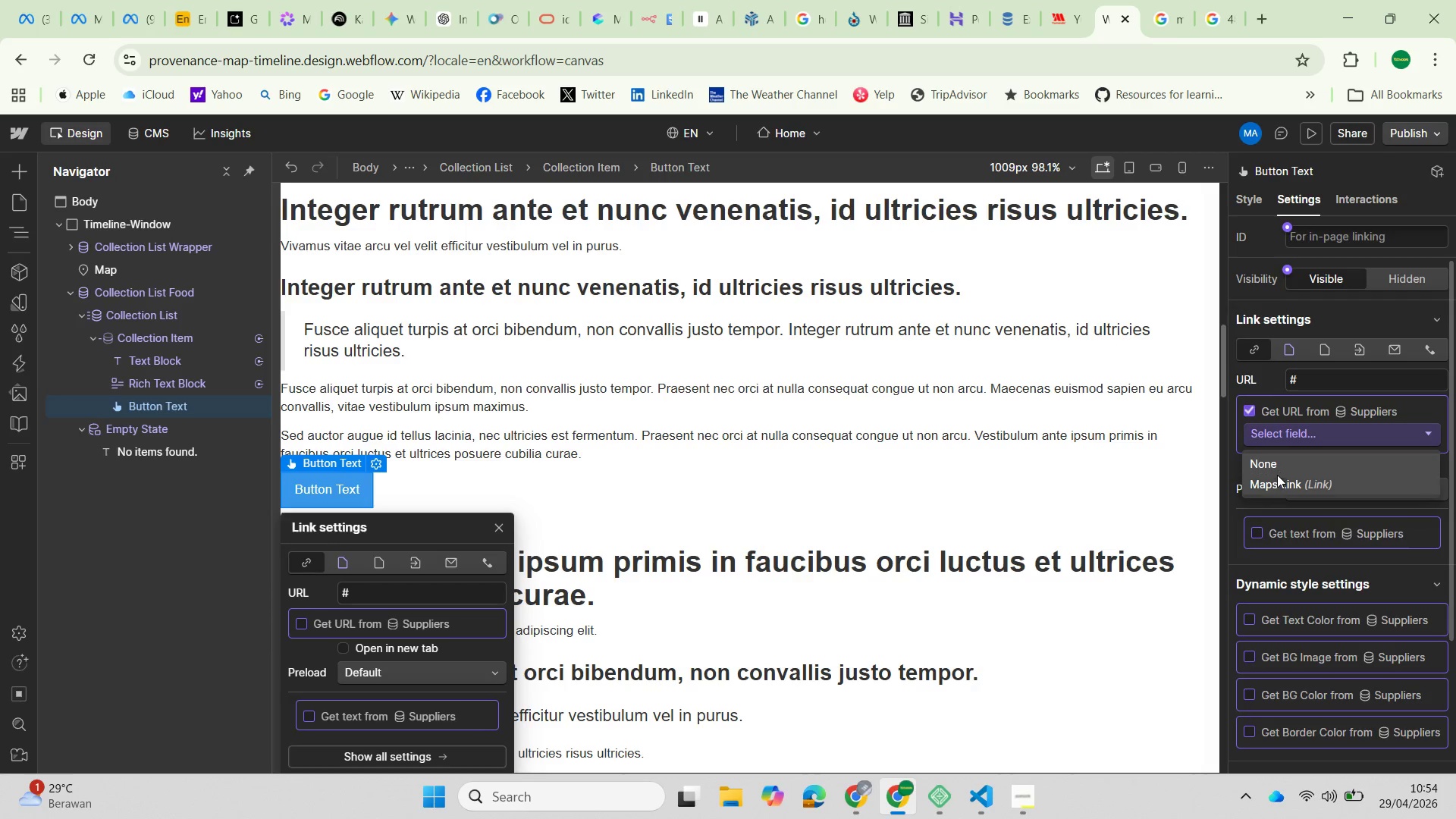 
left_click([1271, 482])
 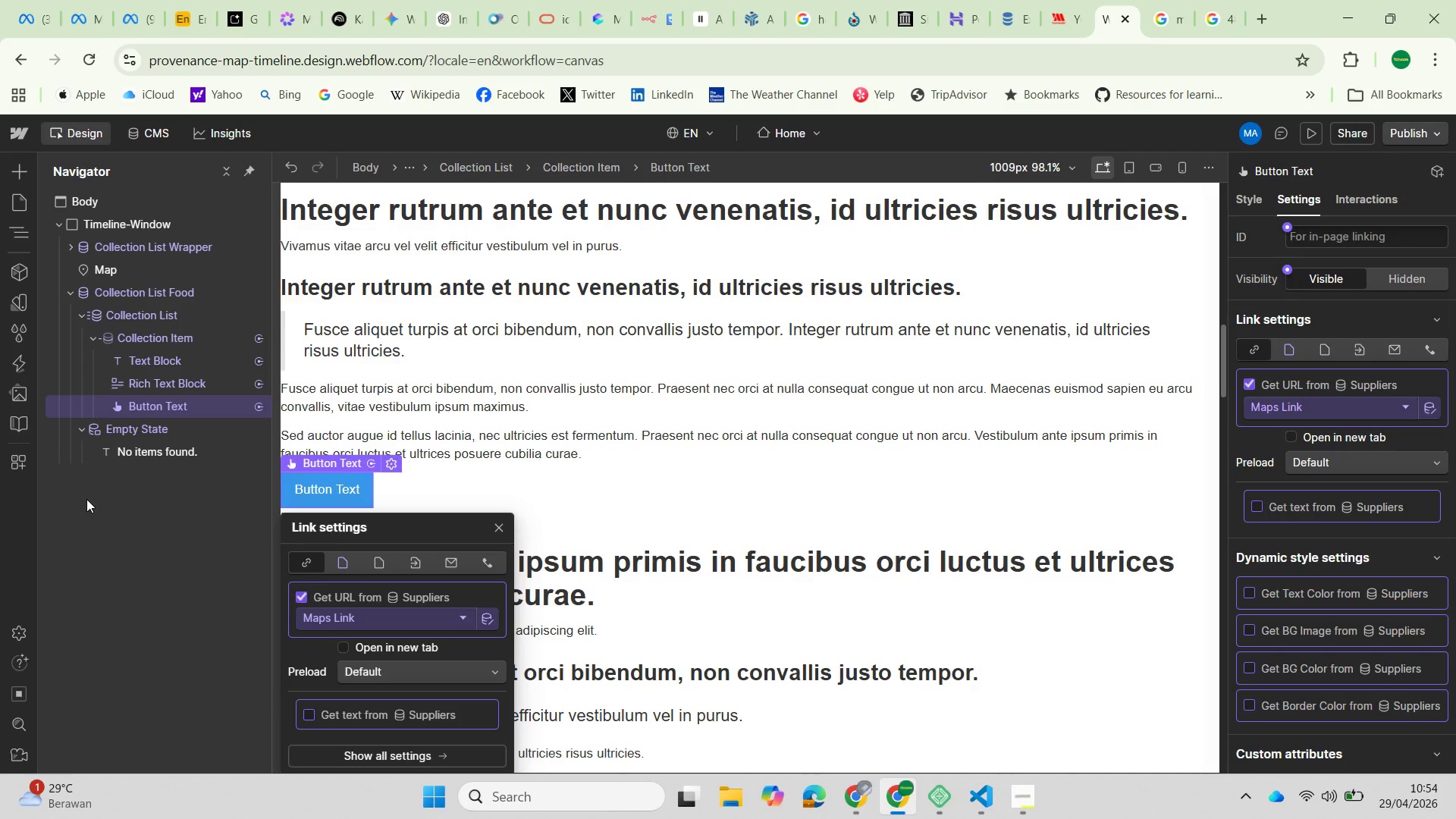 
wait(18.11)
 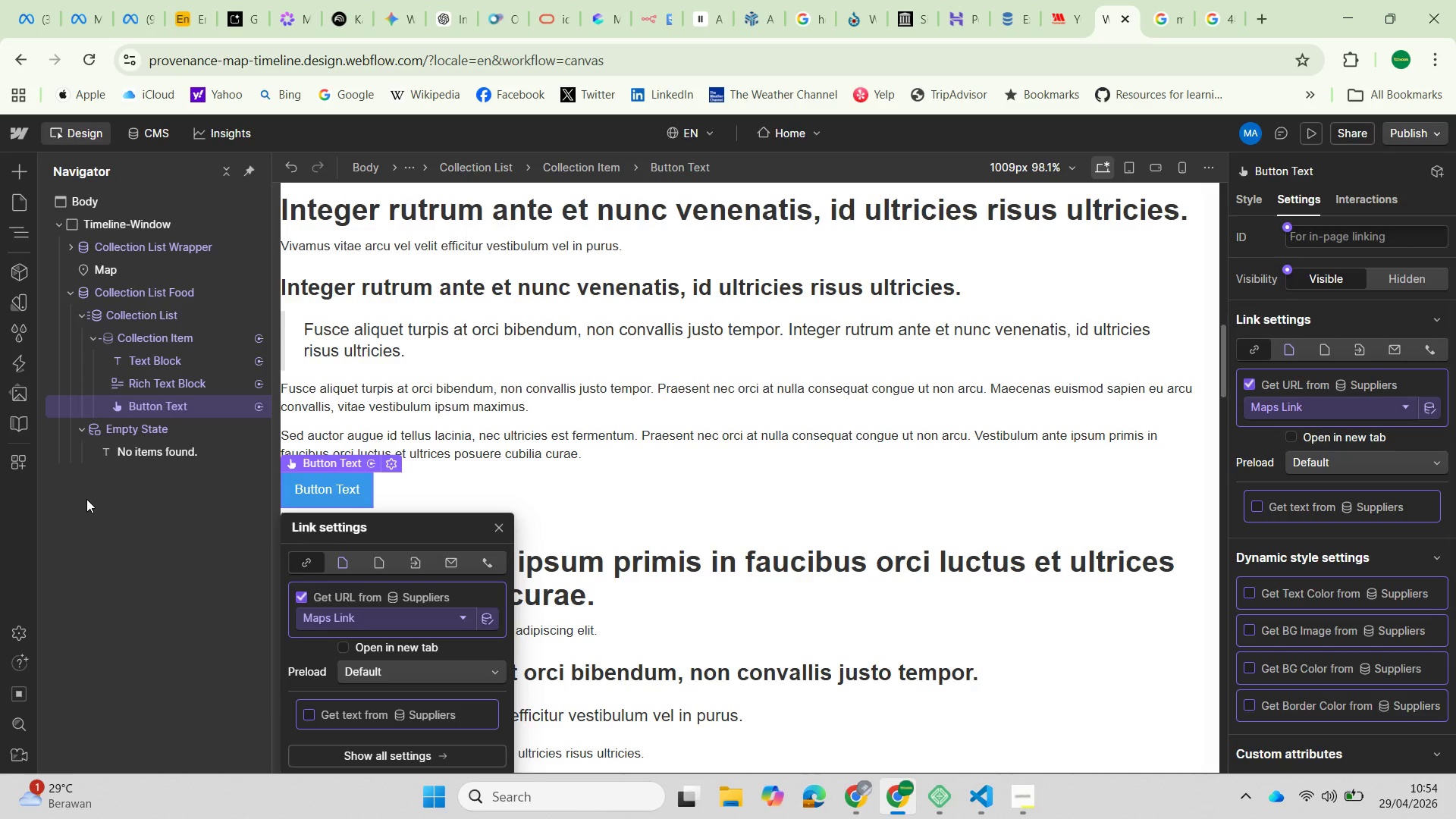 
left_click([146, 132])
 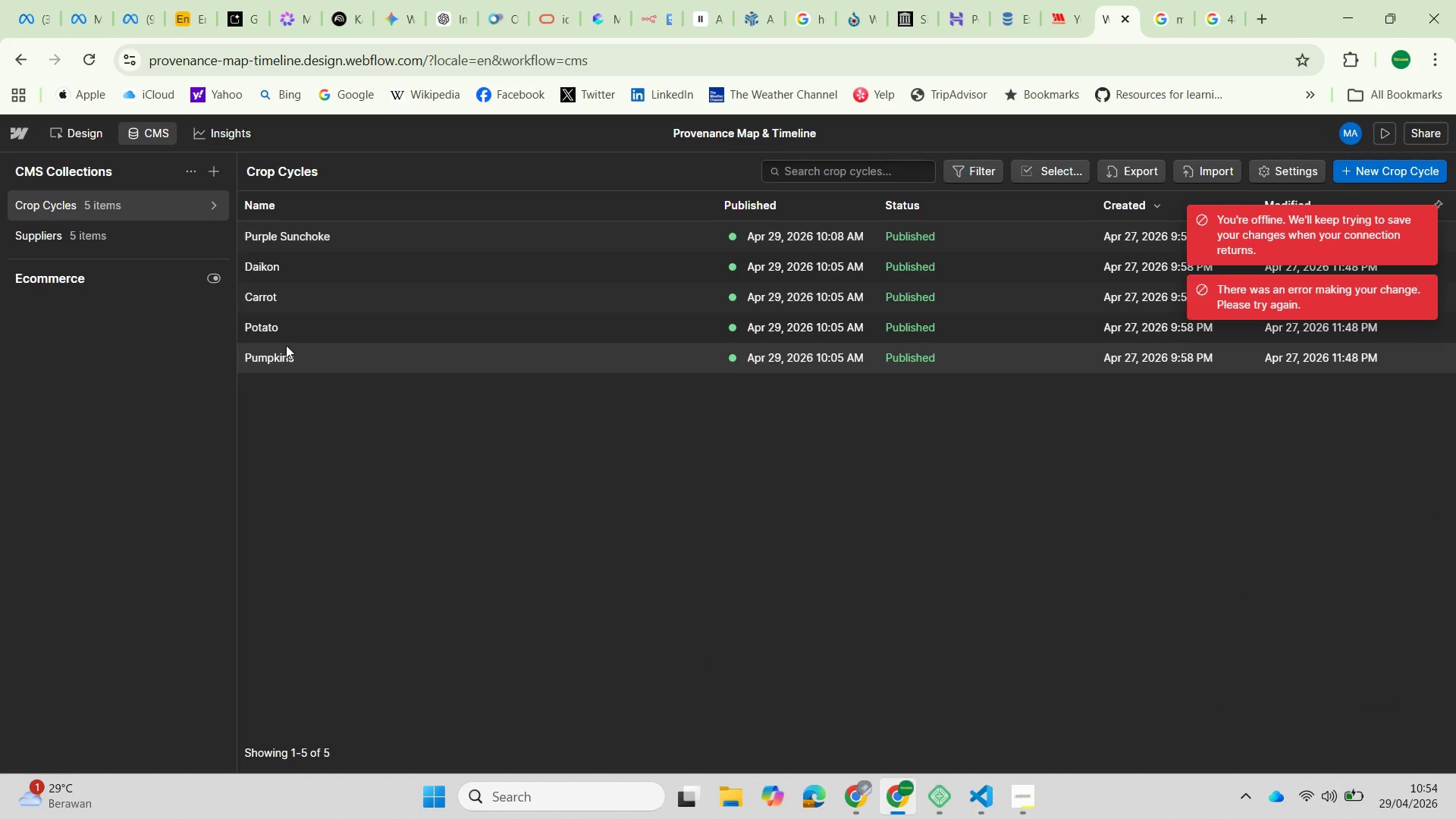 
left_click([93, 239])
 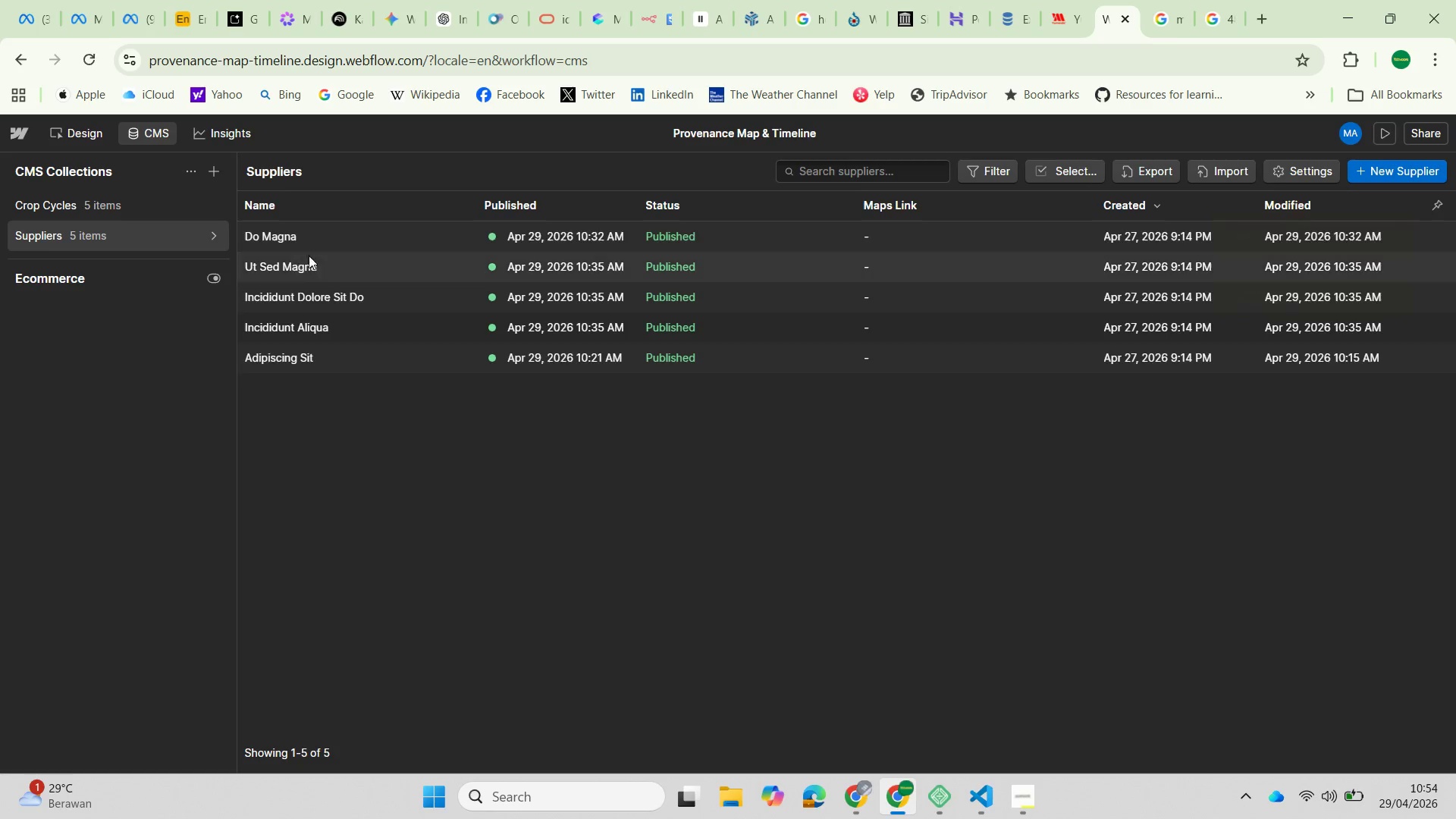 
left_click([321, 239])
 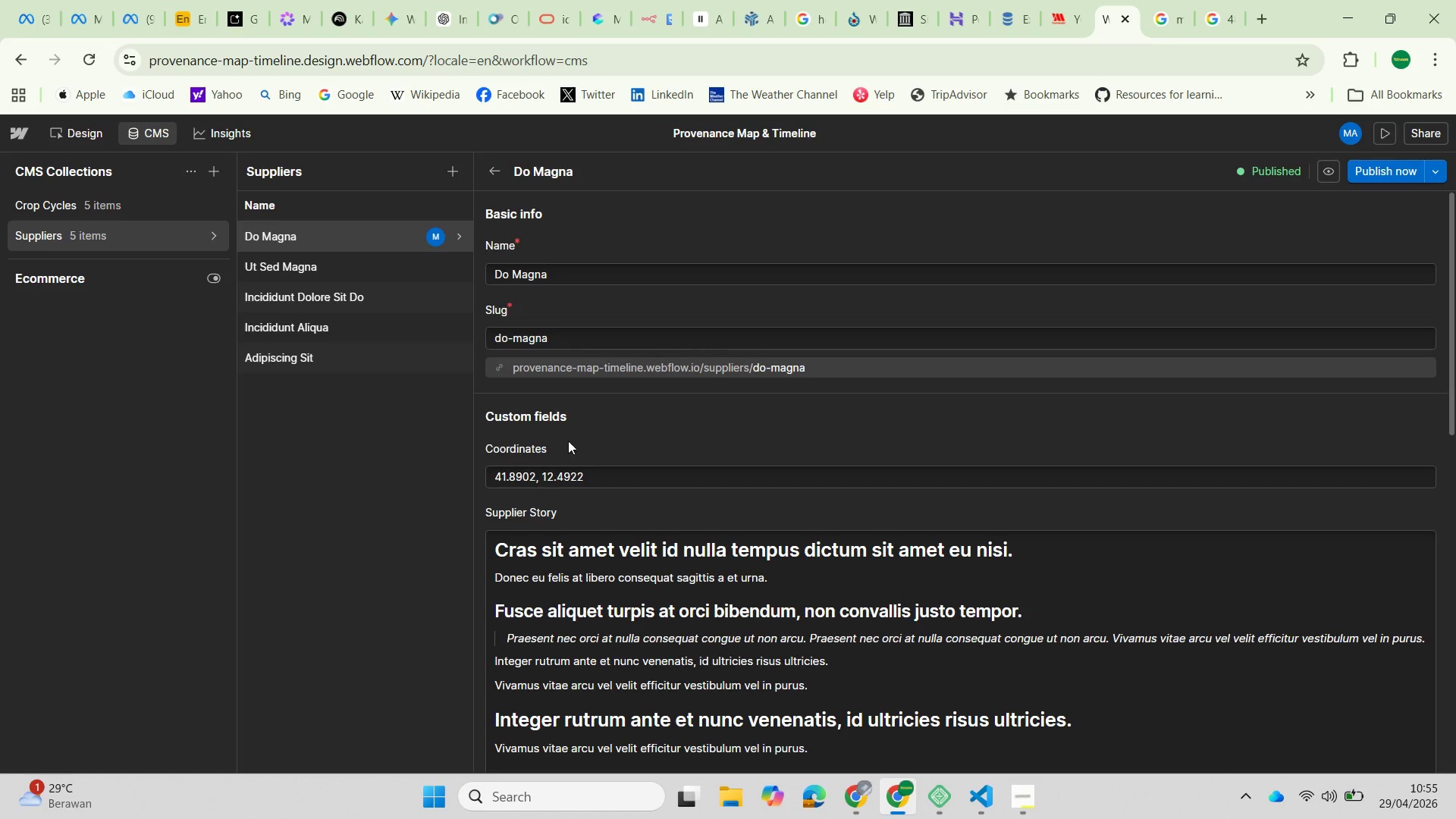 
scroll: coordinate [632, 495], scroll_direction: down, amount: 5.0
 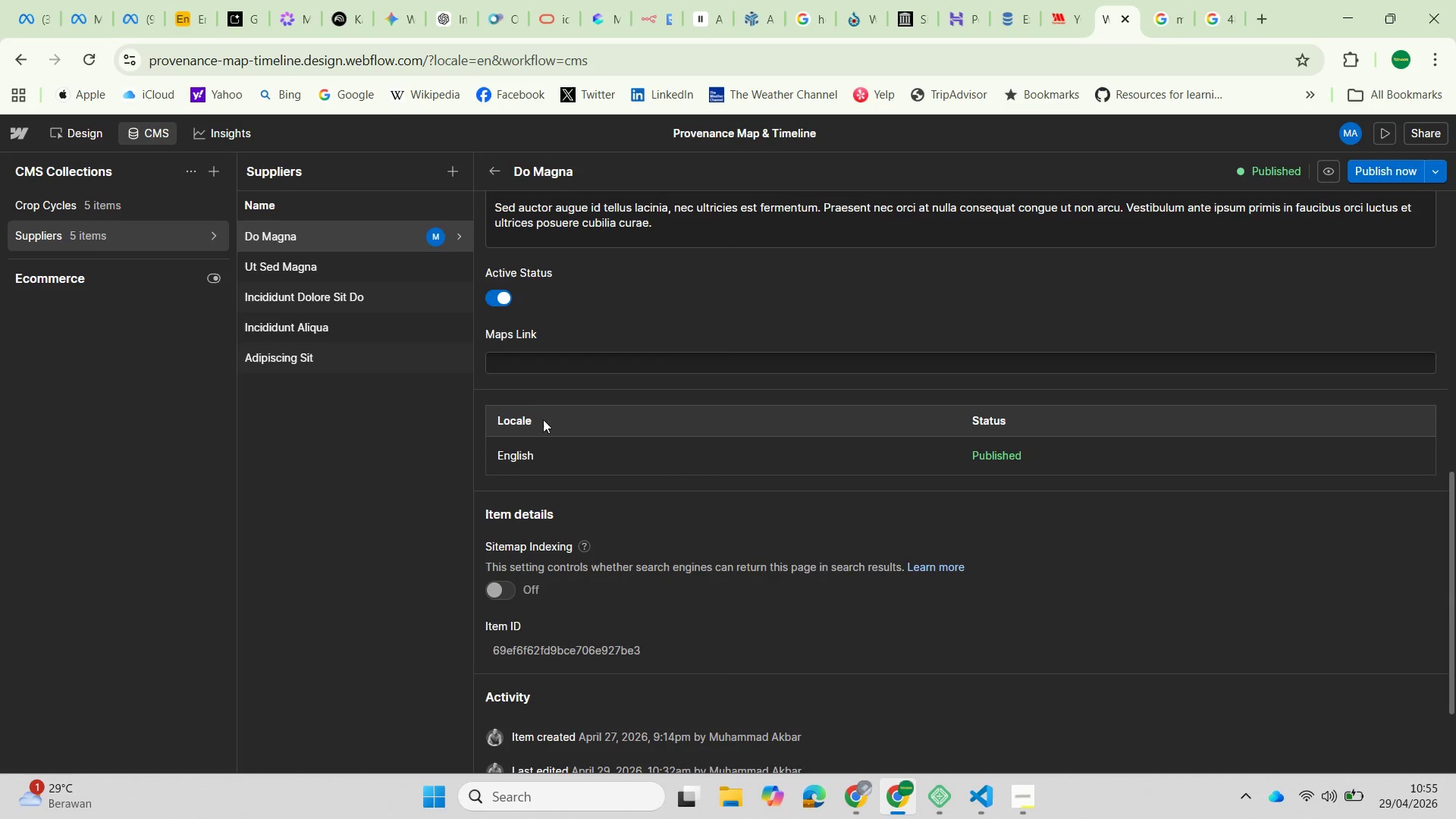 
left_click([497, 362])
 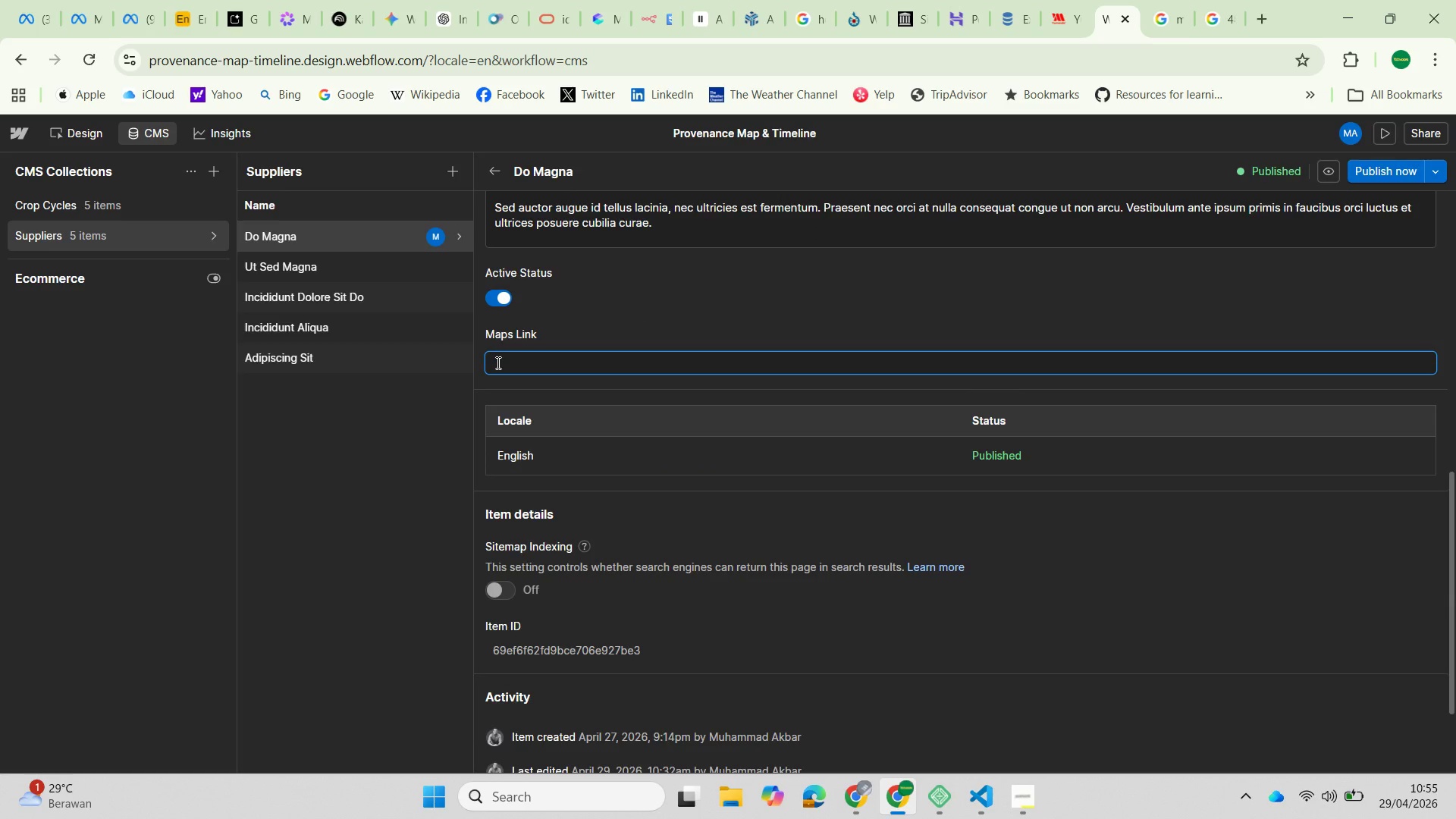 
key(Control+V)
 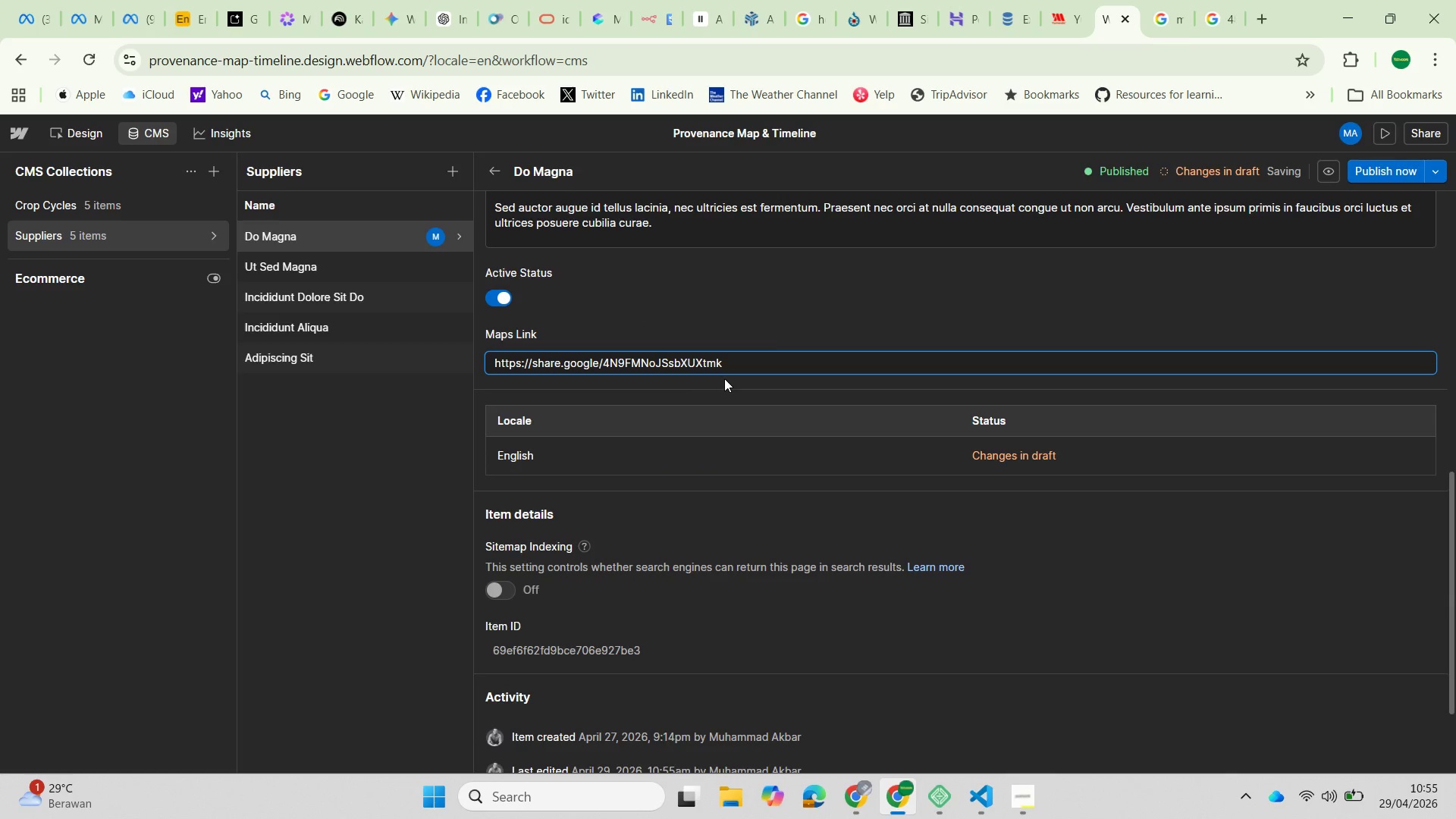 
scroll: coordinate [617, 303], scroll_direction: up, amount: 5.0
 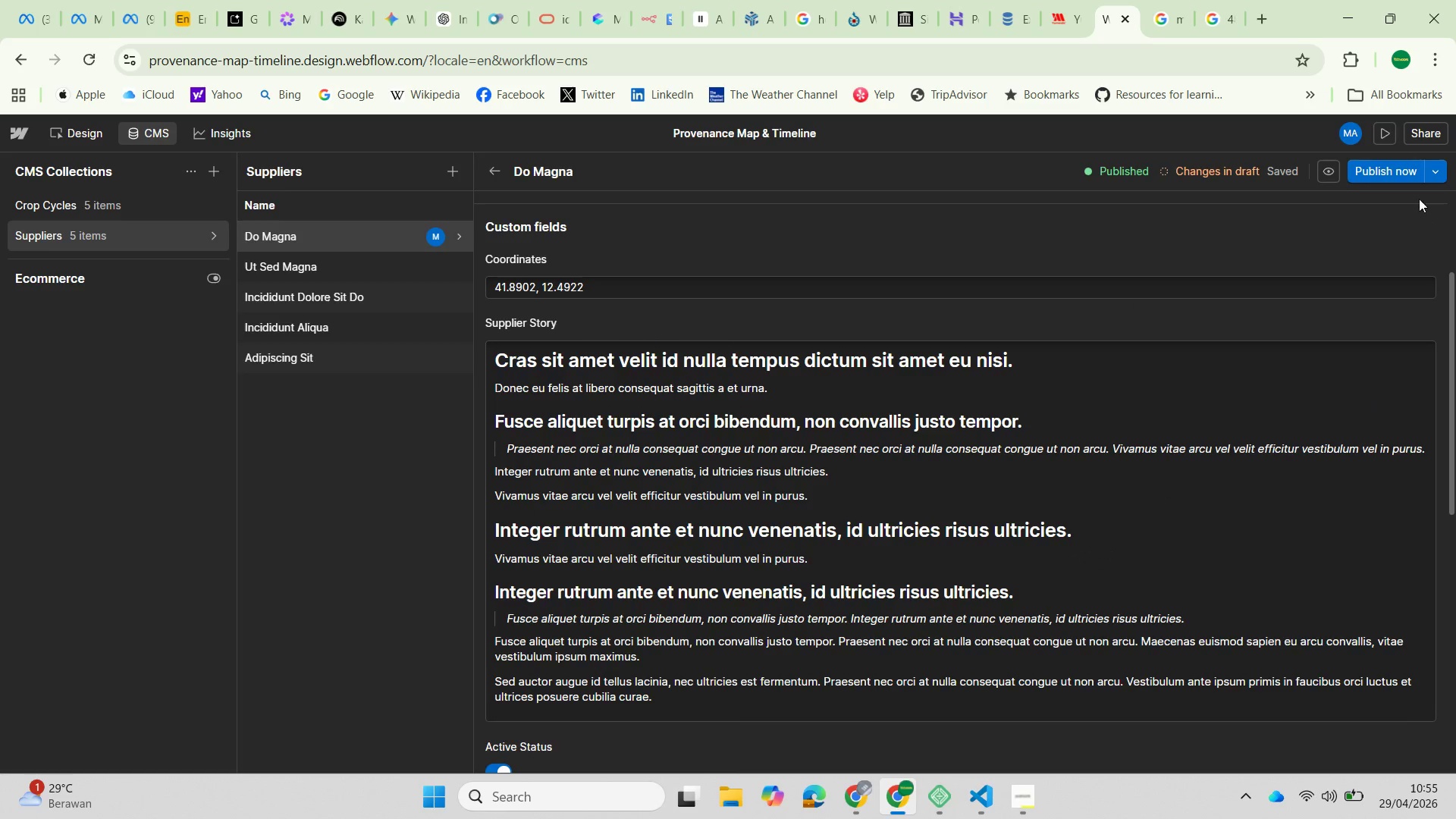 
left_click([1393, 171])
 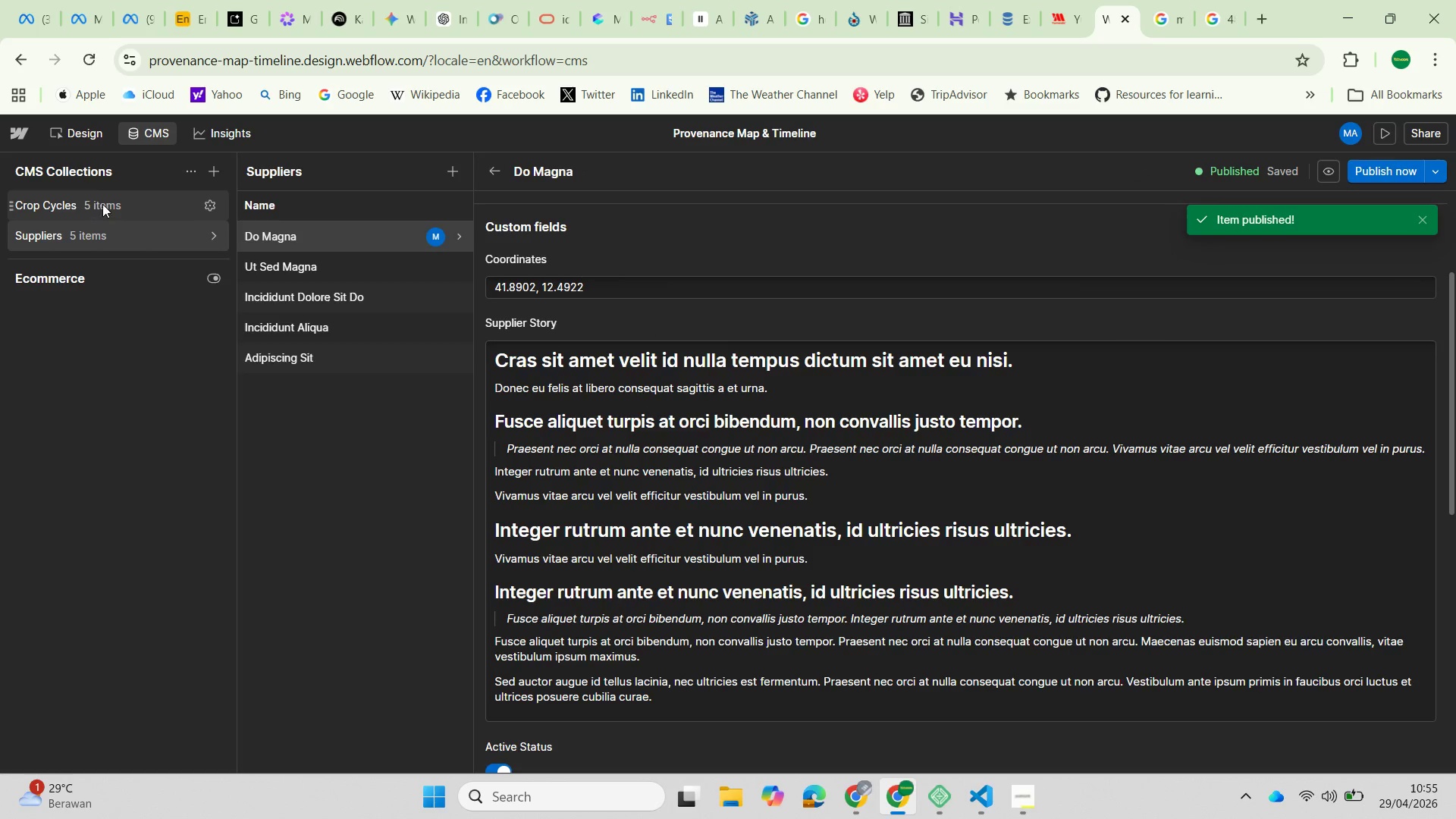 
left_click([77, 134])
 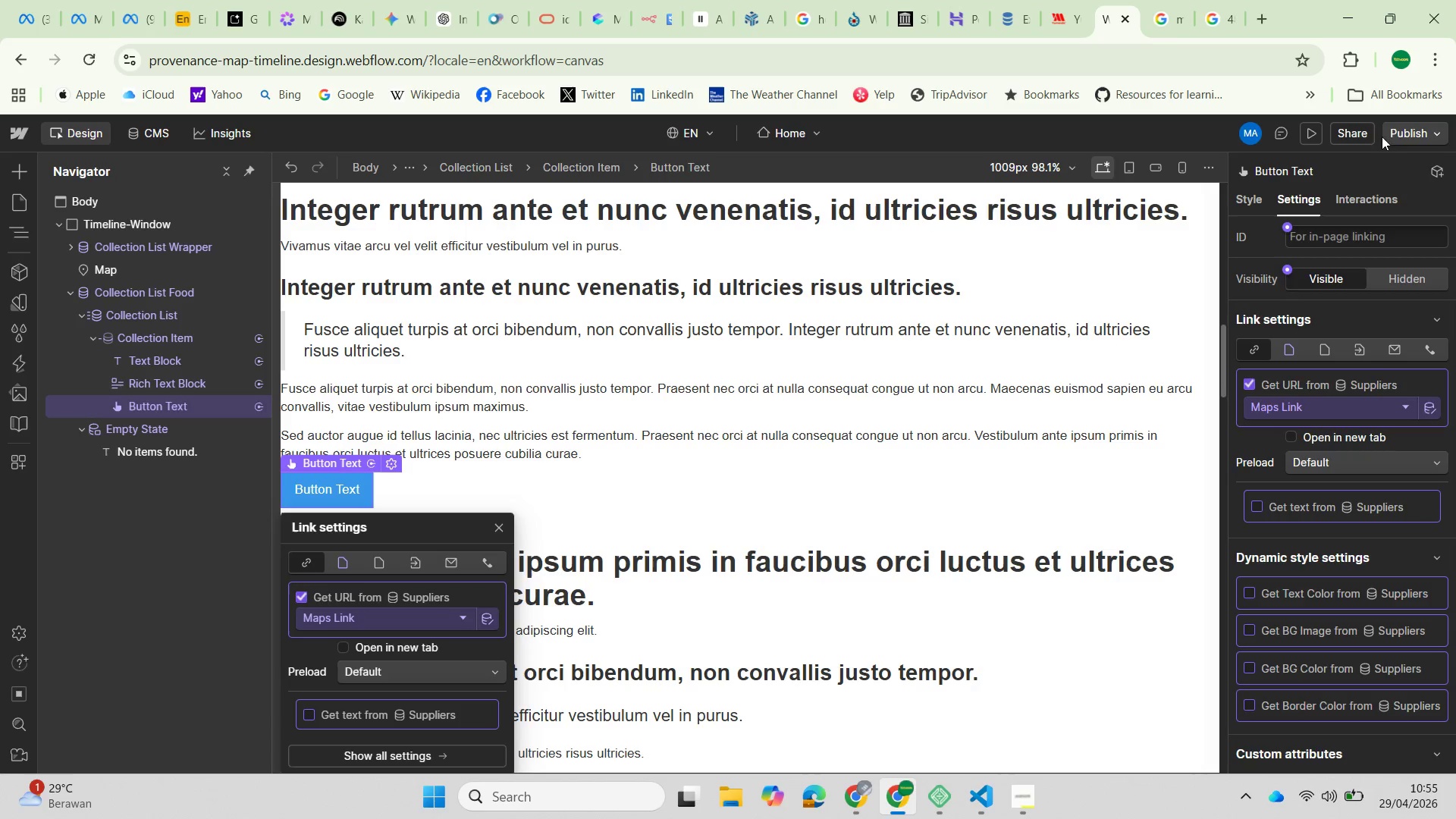 
wait(7.5)
 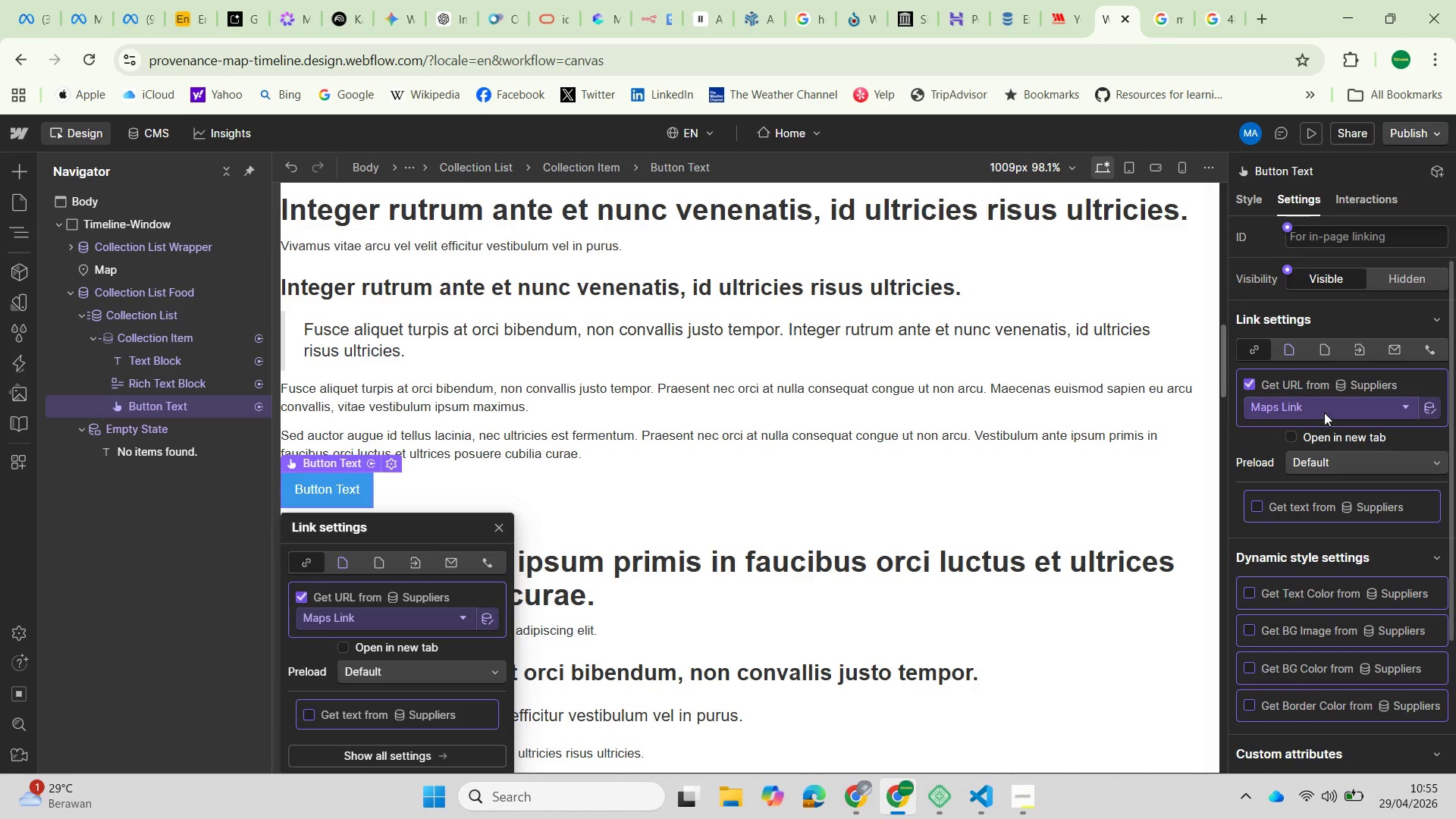 
left_click([1344, 428])
 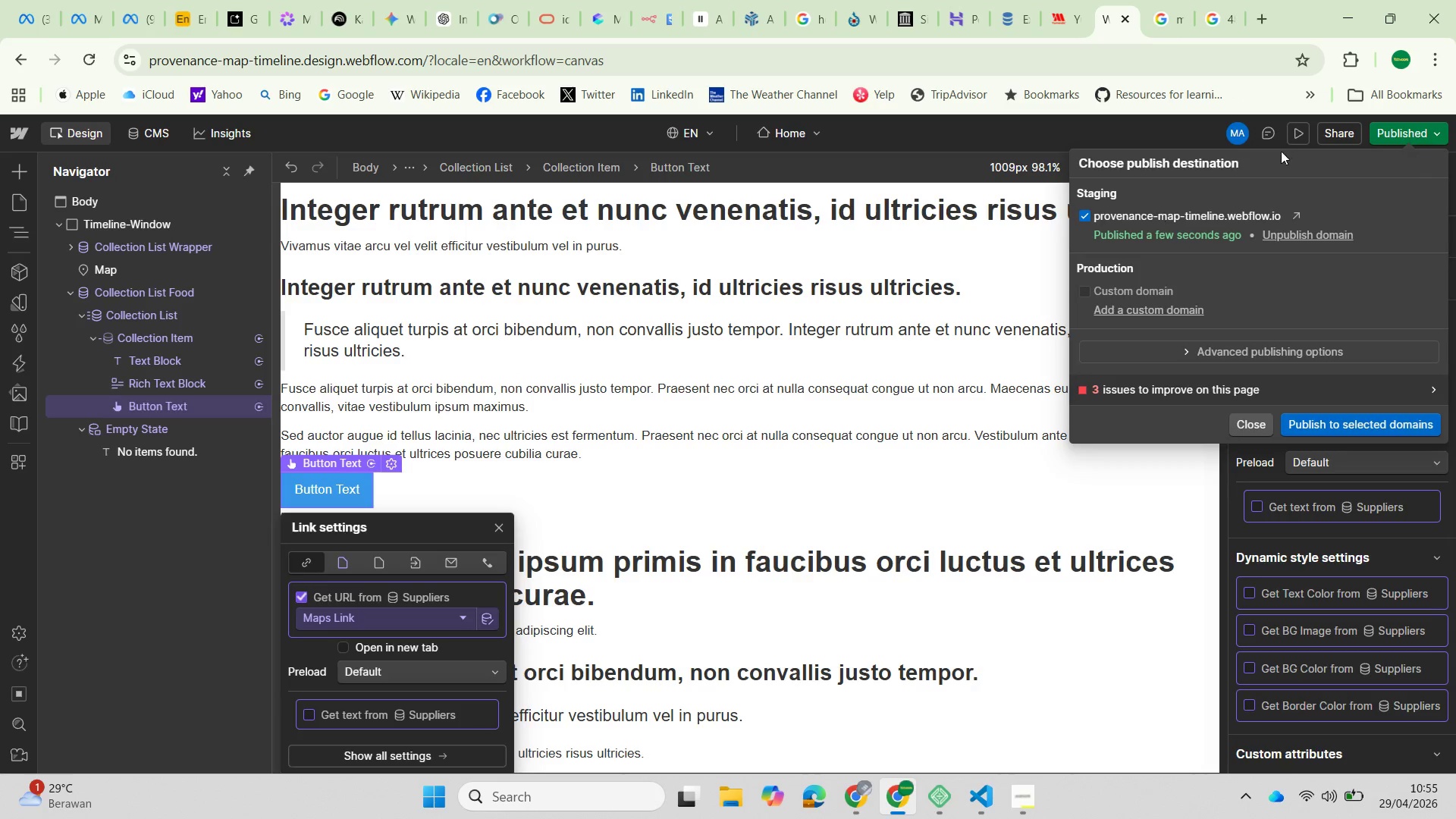 
wait(10.25)
 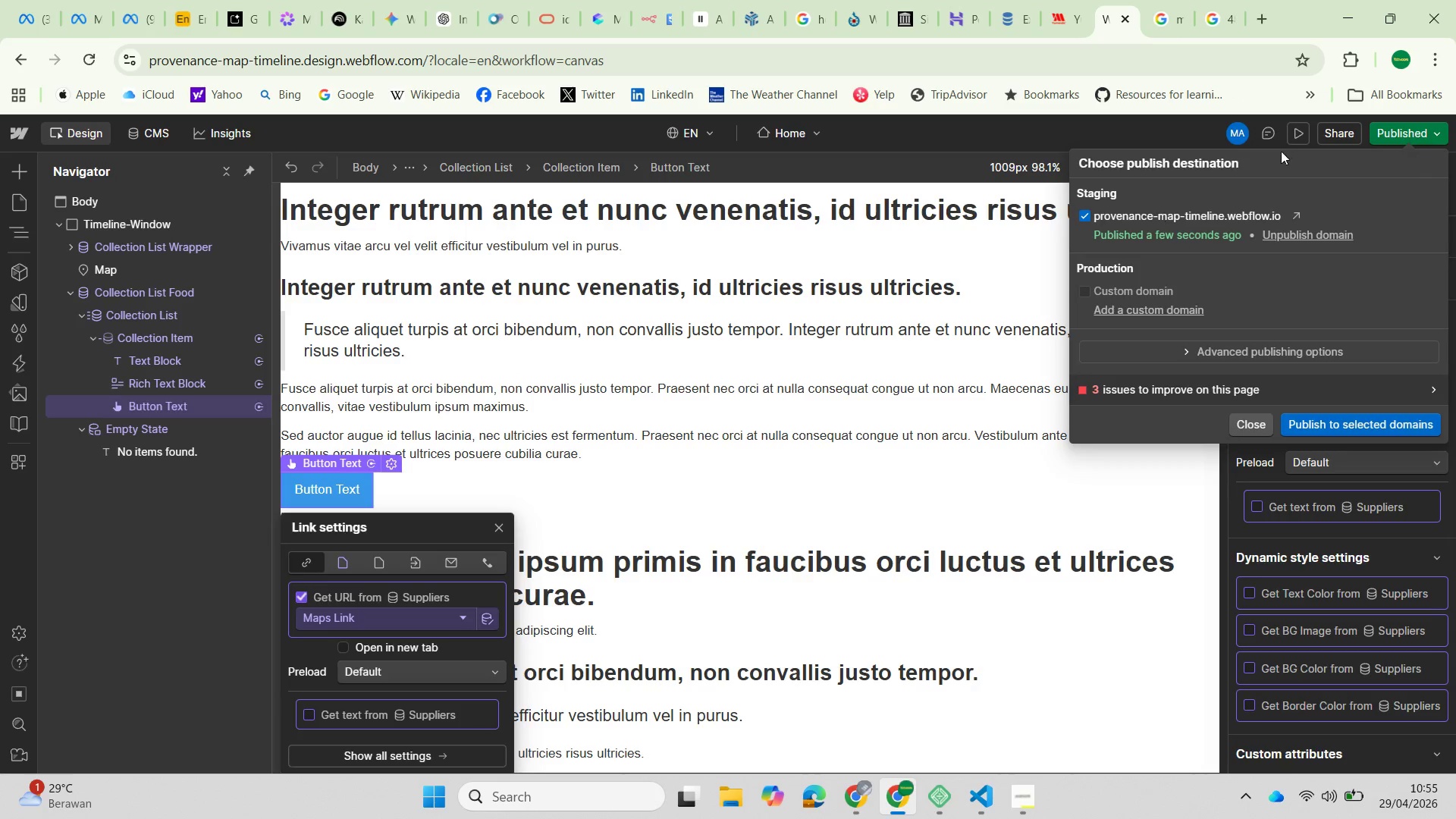 
scroll: coordinate [435, 430], scroll_direction: down, amount: 10.0
 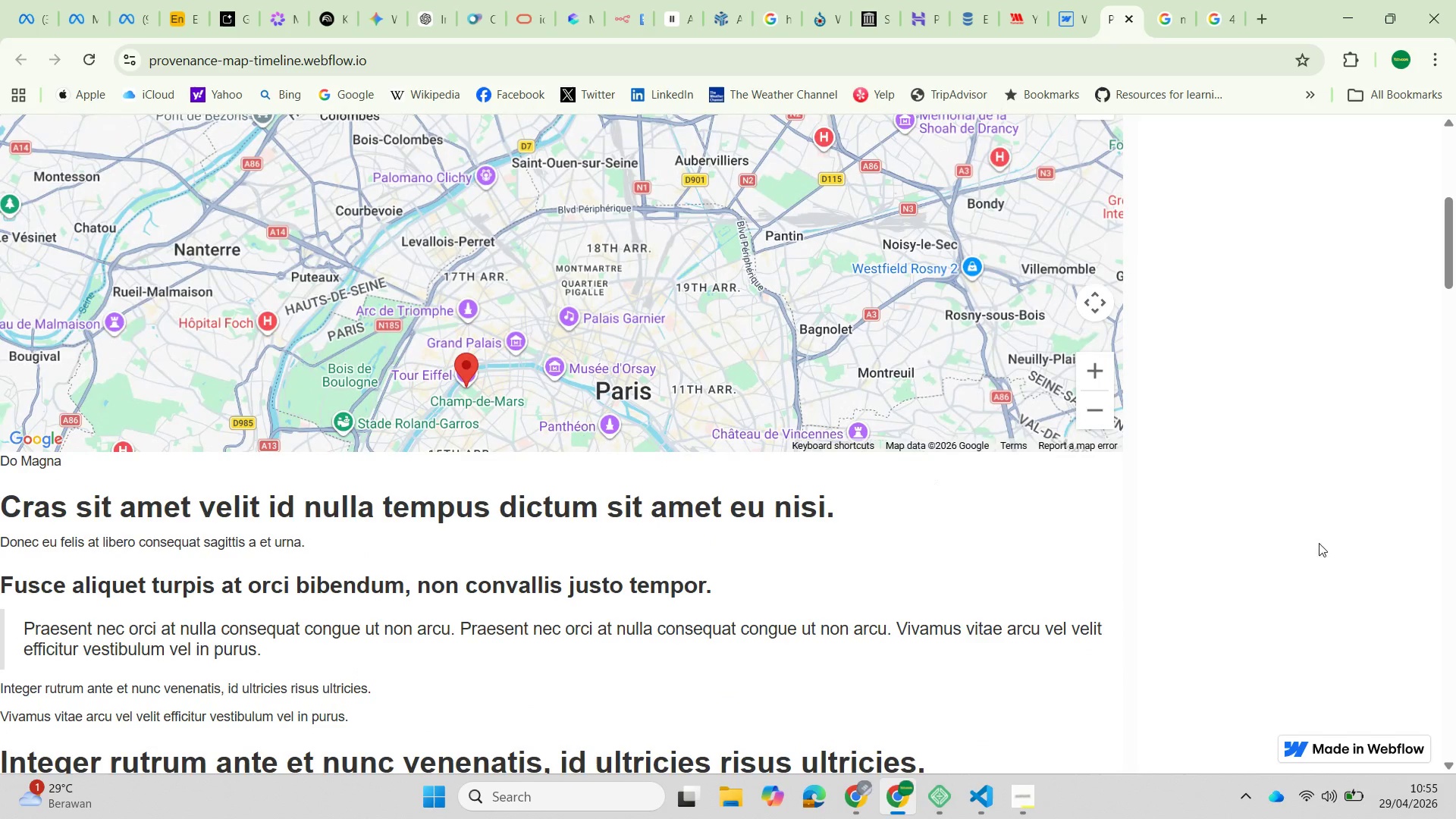 
scroll: coordinate [1419, 526], scroll_direction: up, amount: 5.0
 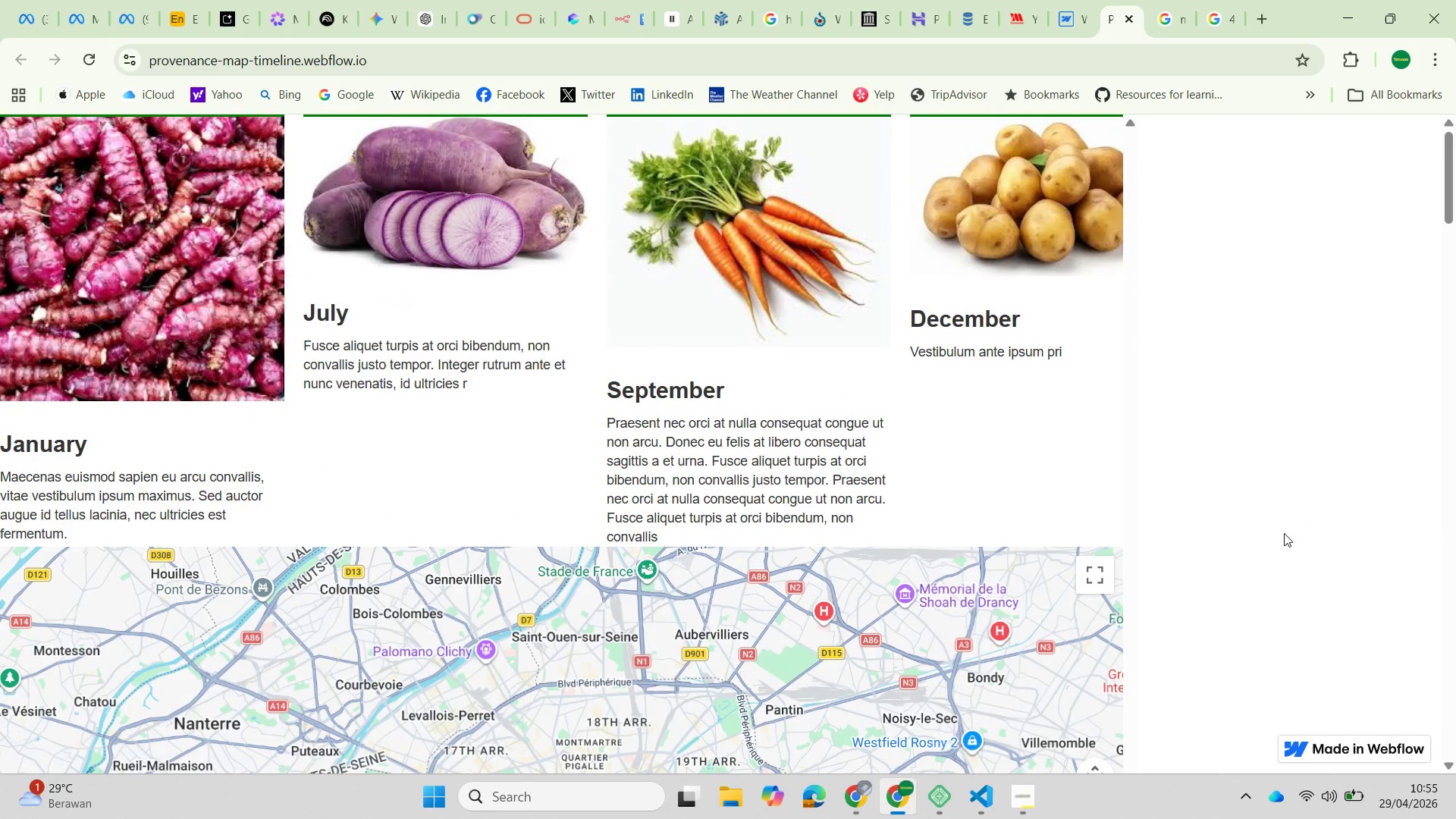 
scroll: coordinate [1278, 475], scroll_direction: none, amount: 0.0
 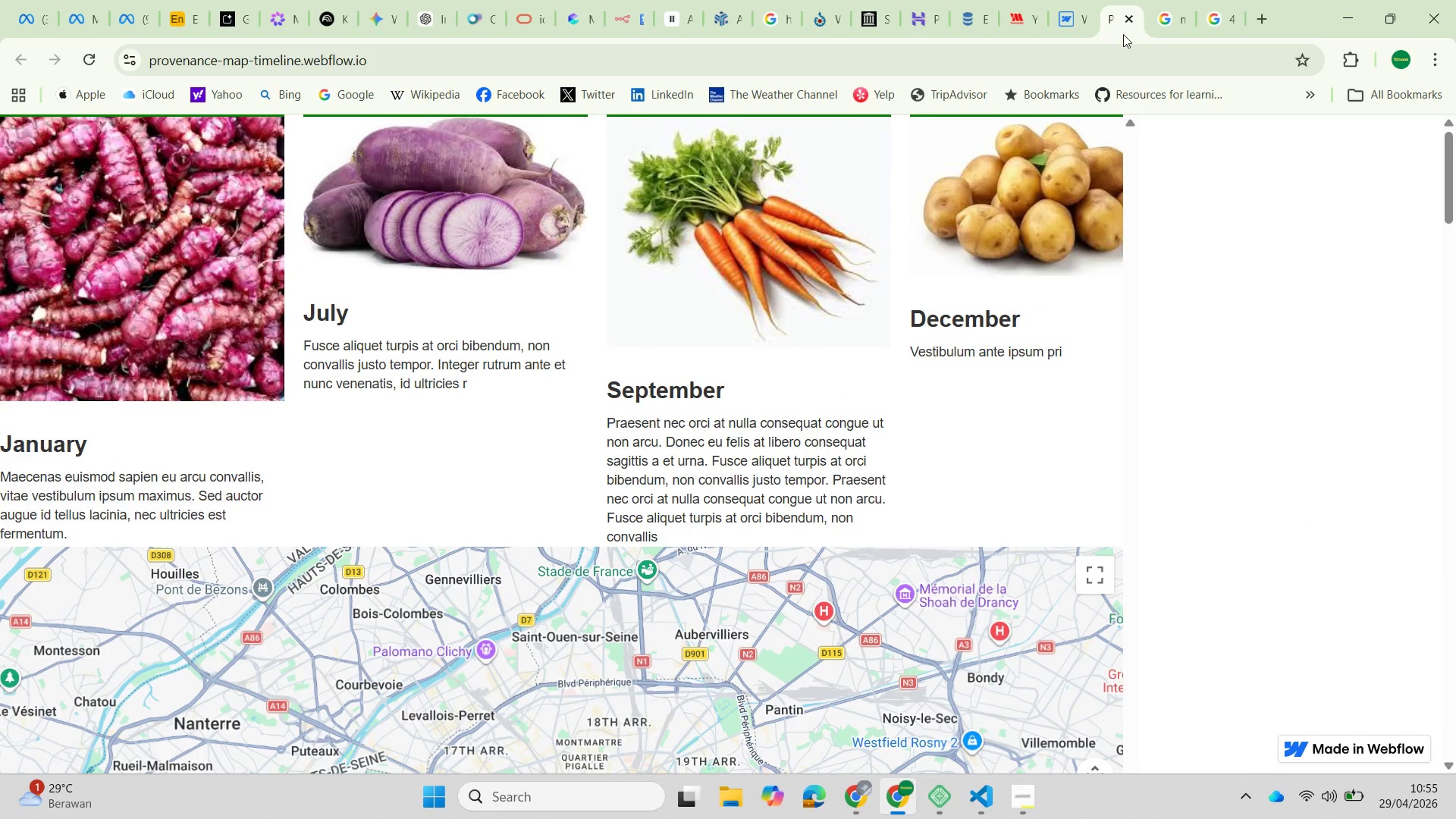 
left_click([1125, 19])
 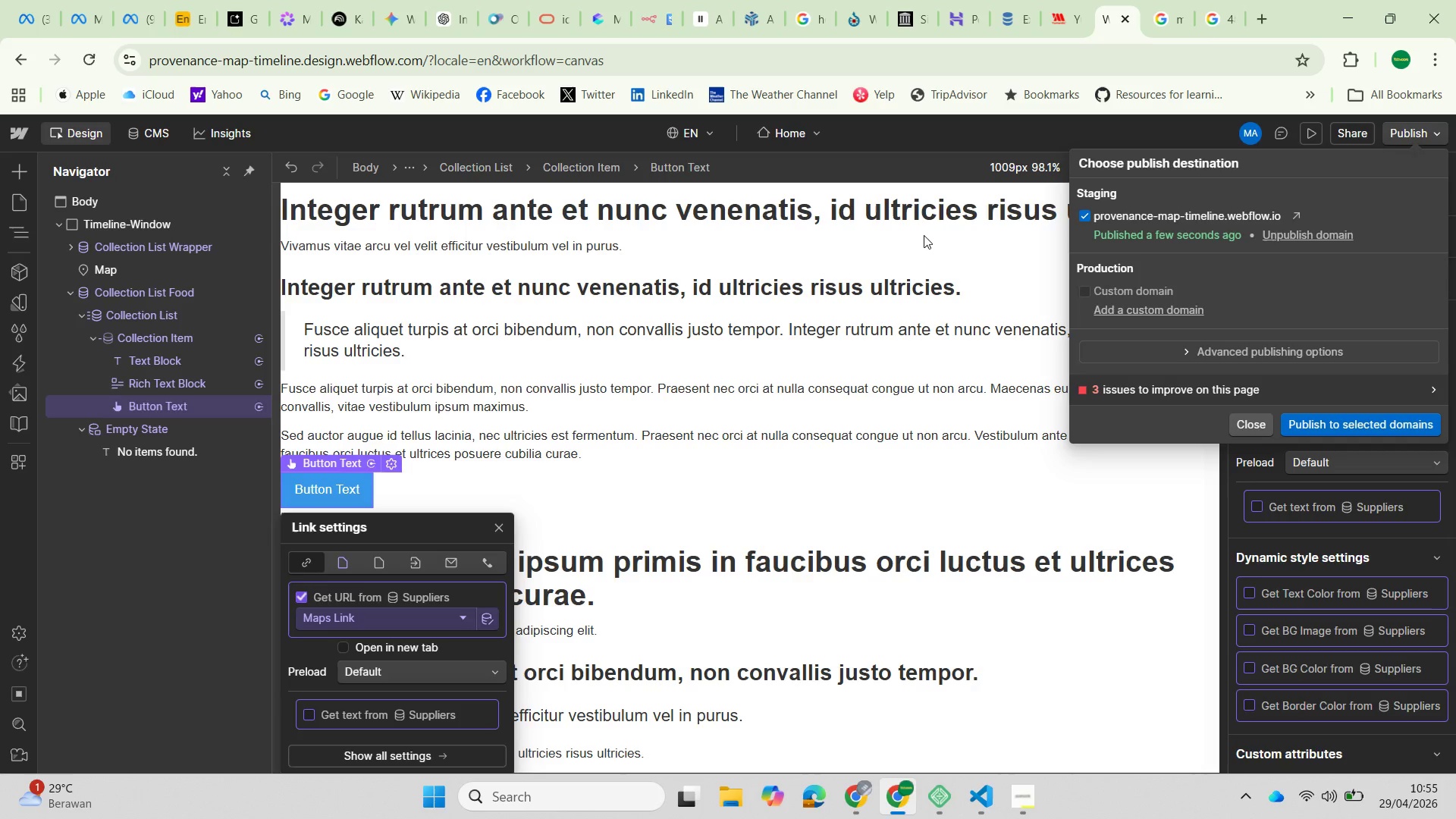 
left_click([152, 549])
 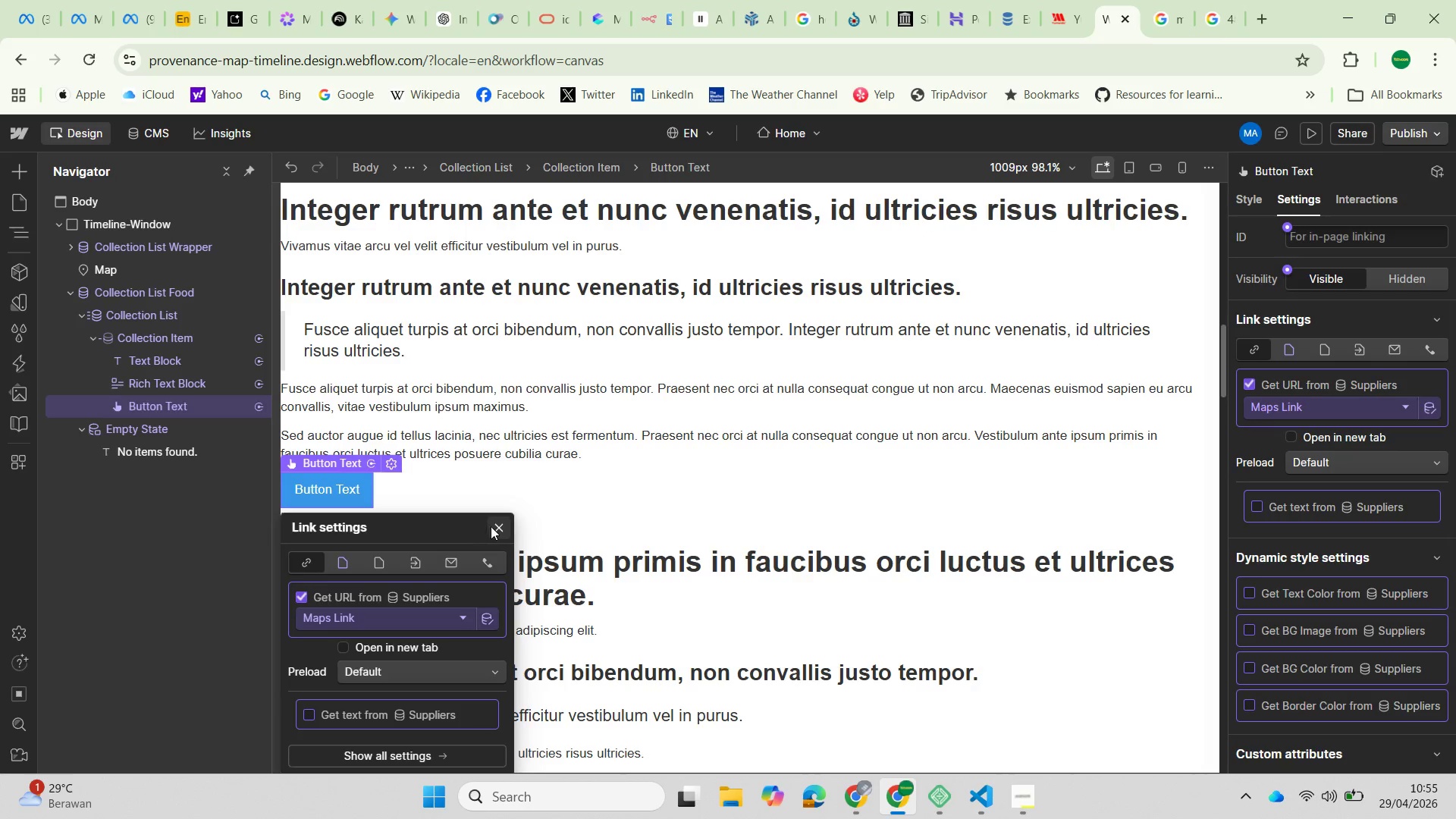 
left_click([492, 528])
 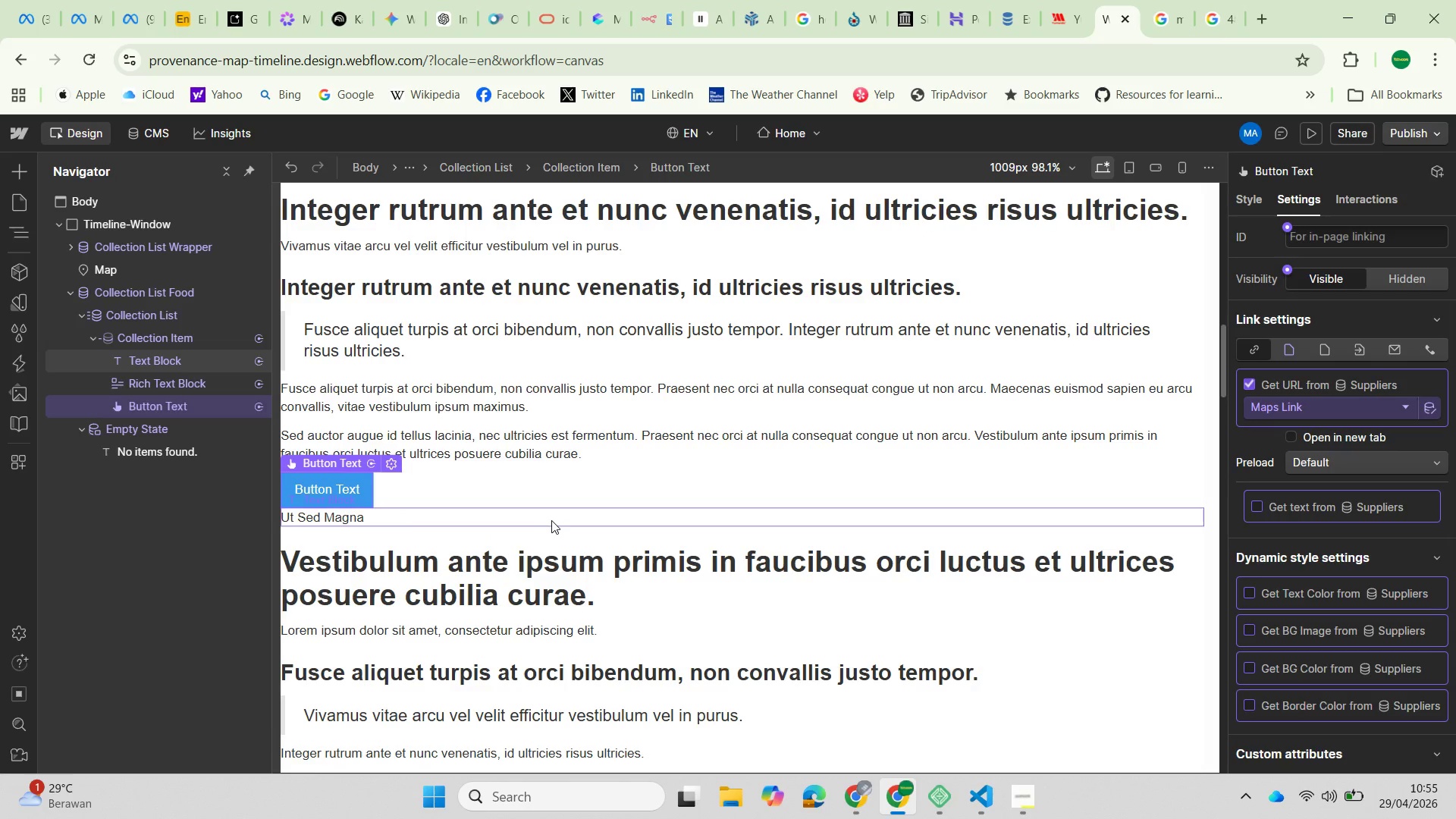 
wait(9.81)
 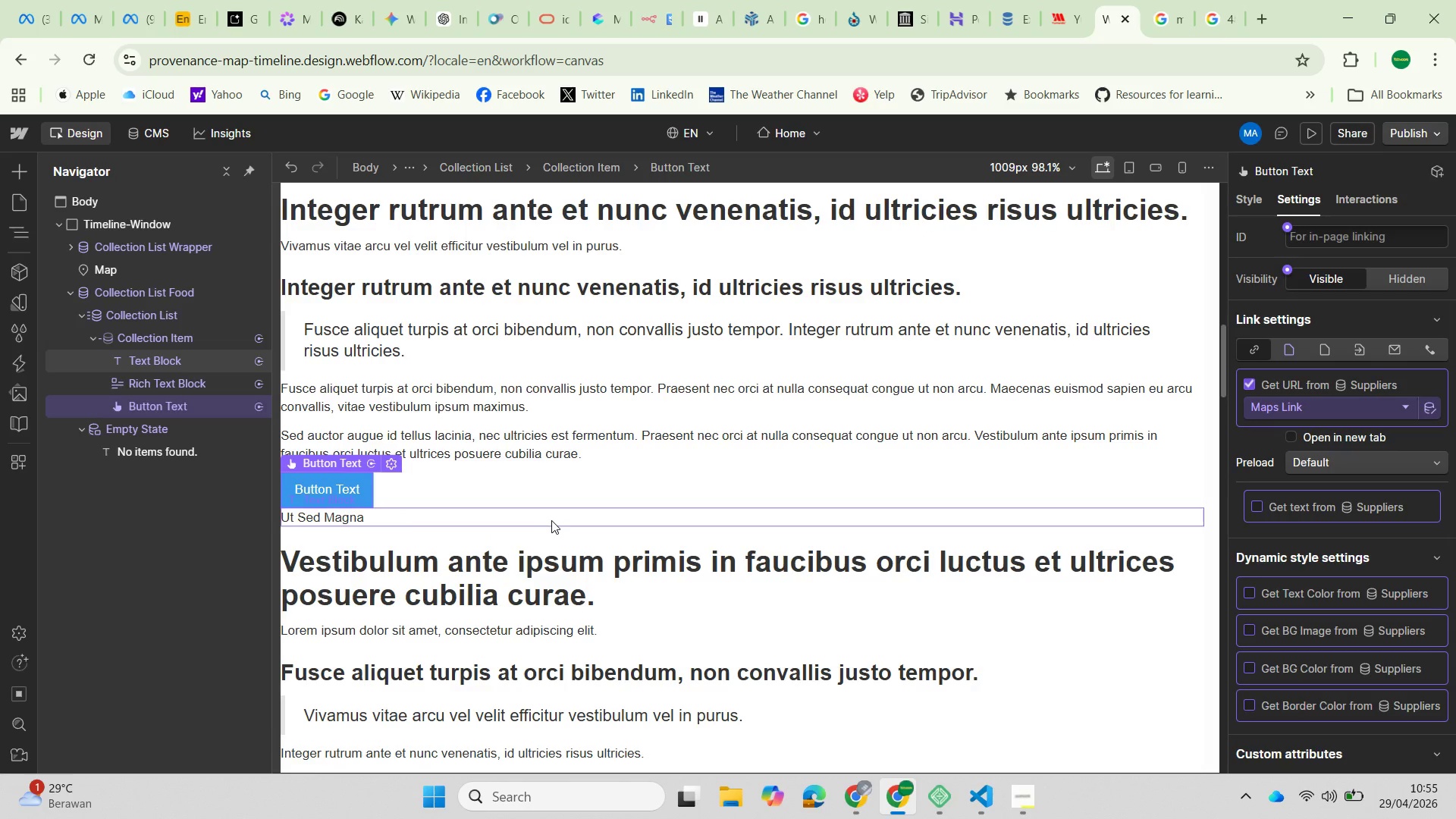 
left_click([1022, 801])